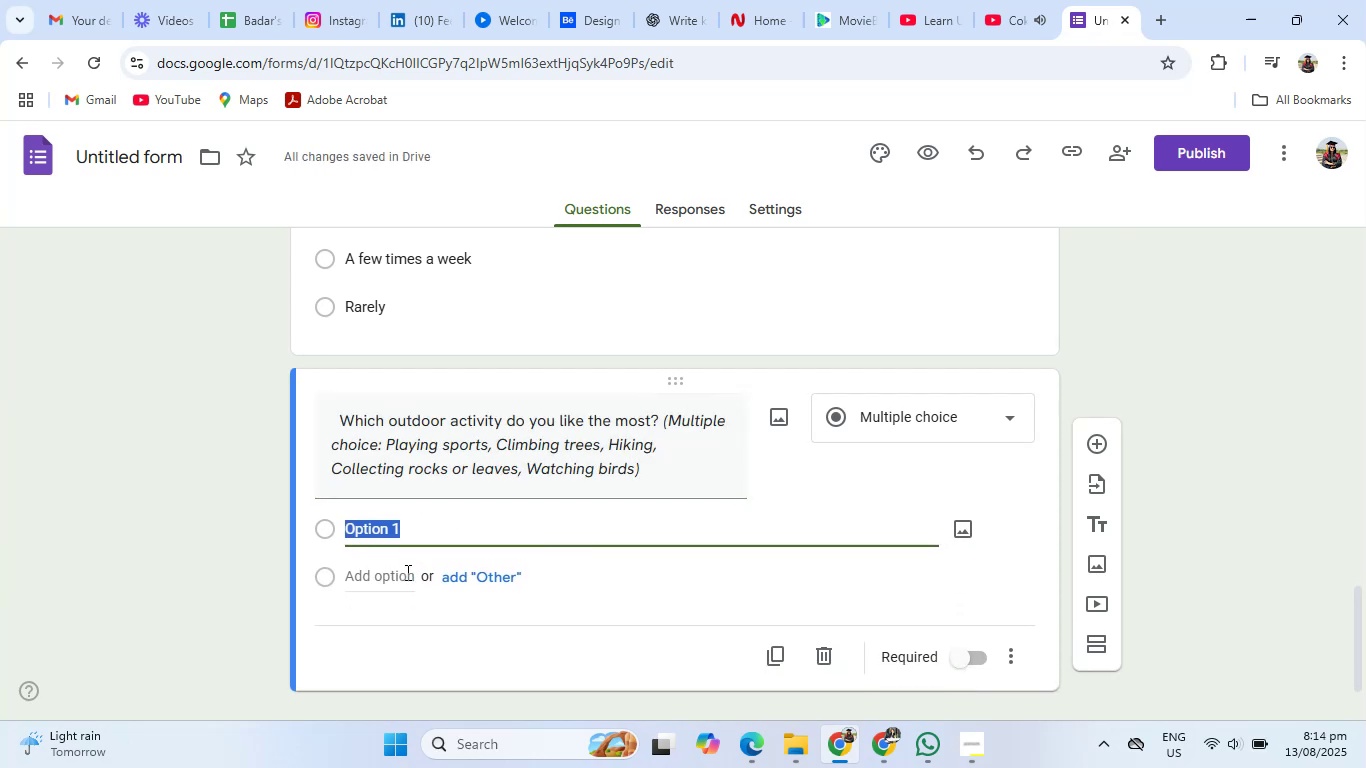 
key(Backspace)
type(Playing sports)
 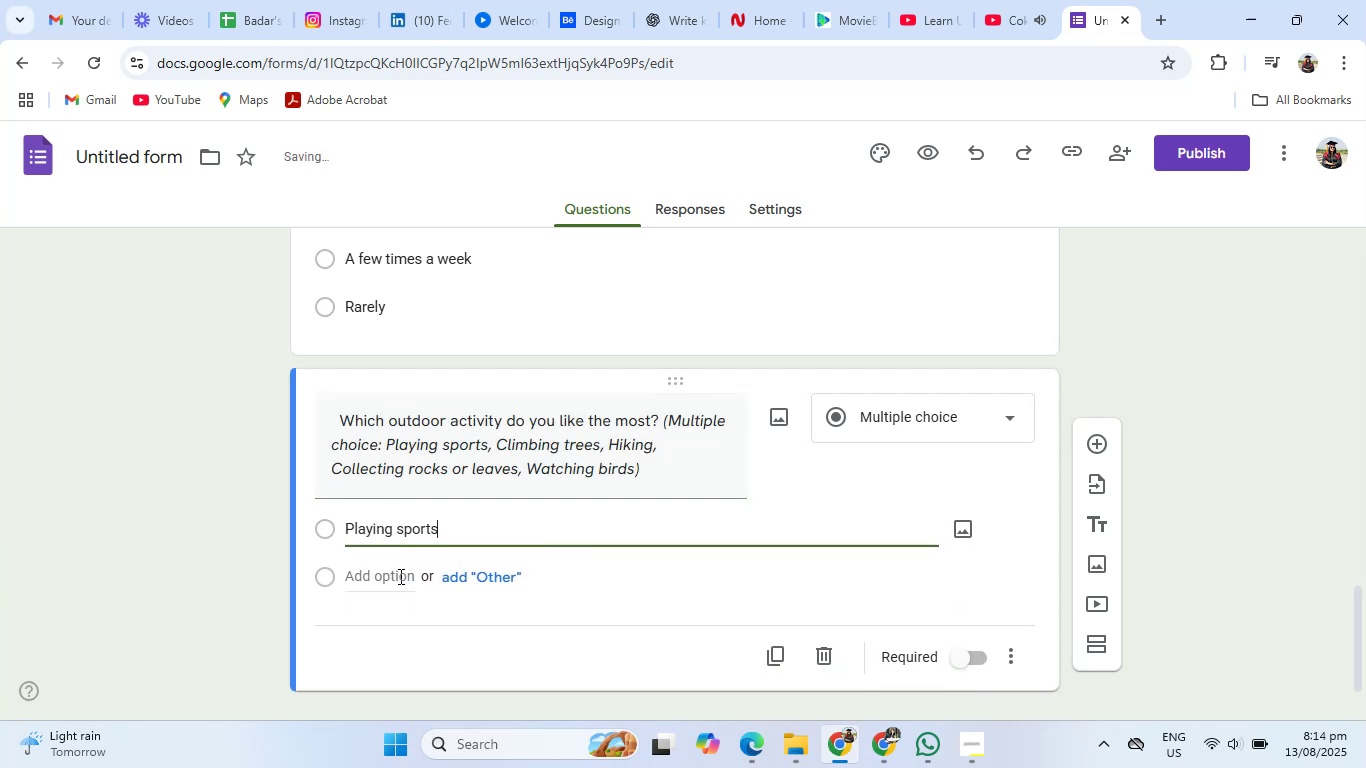 
left_click([399, 576])
 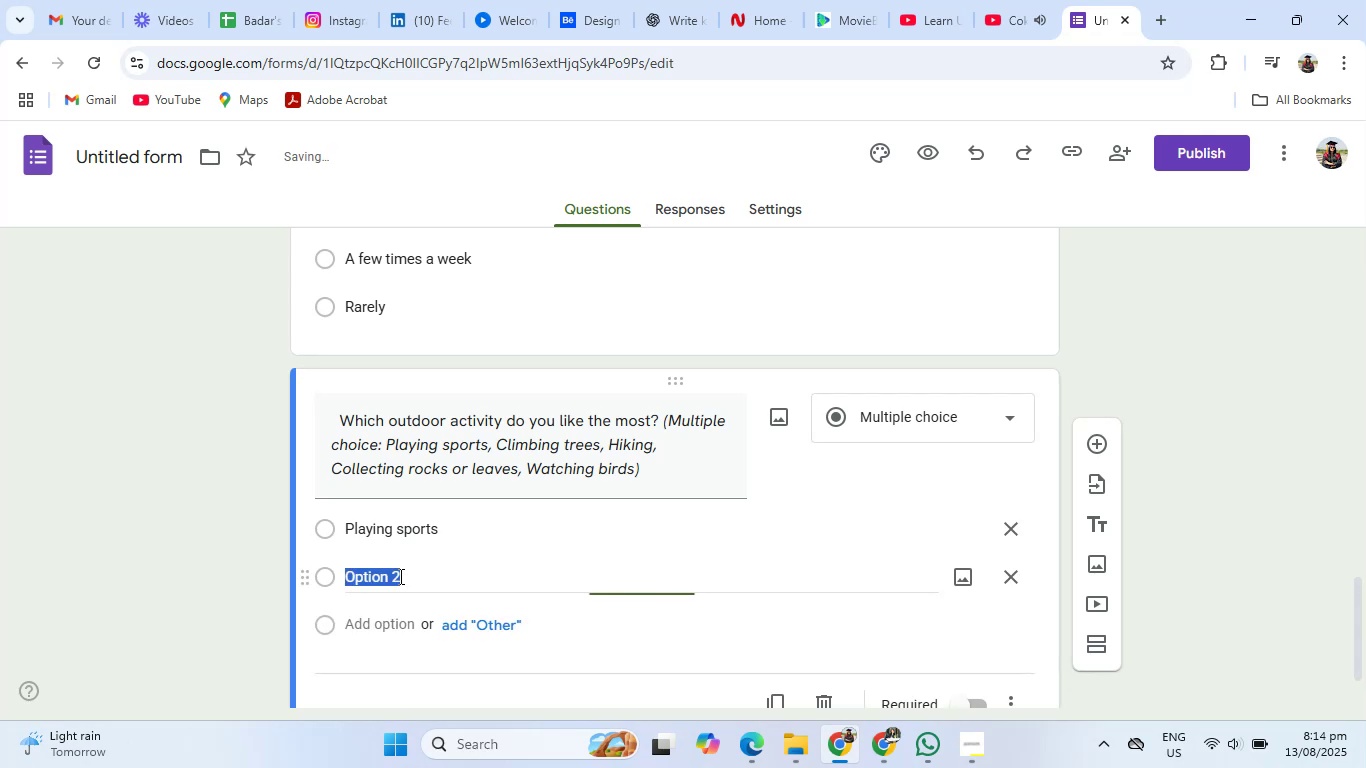 
type(Climbing trees)
 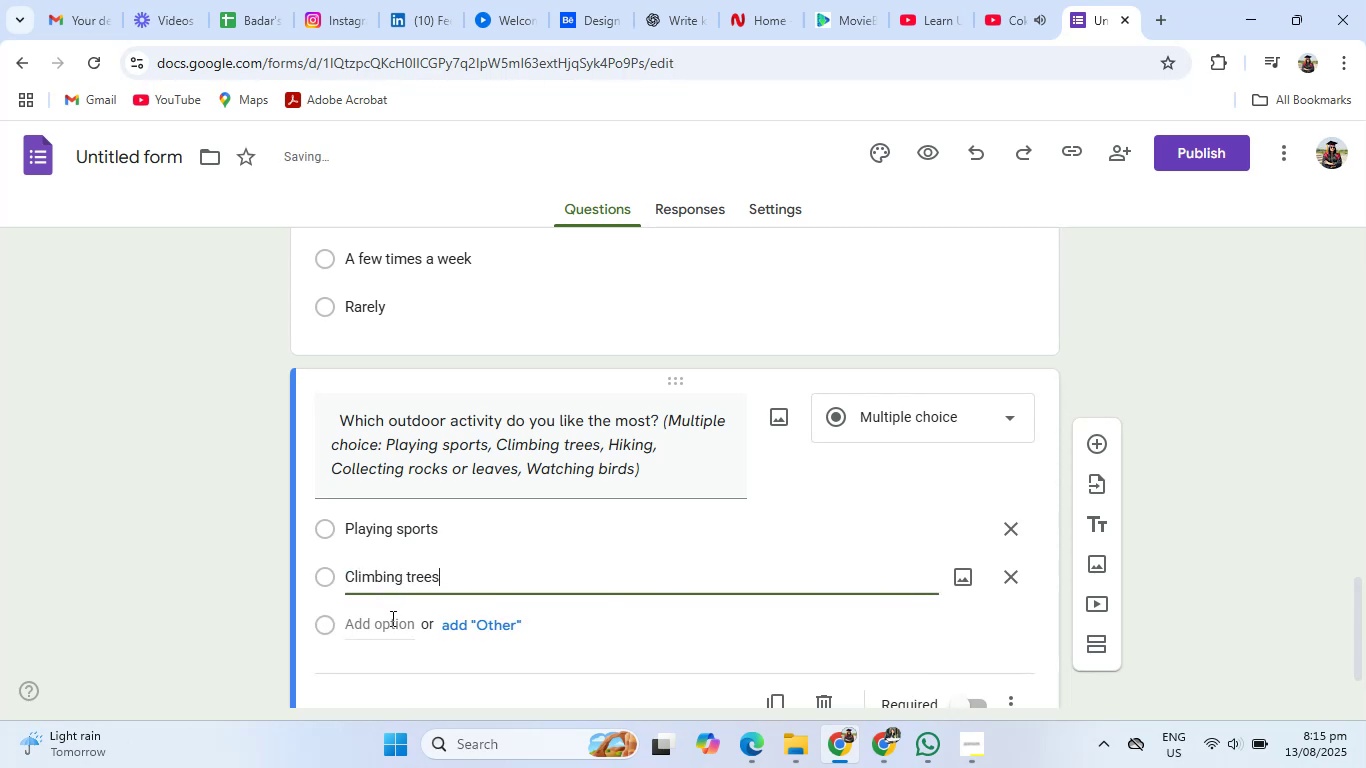 
left_click([391, 618])
 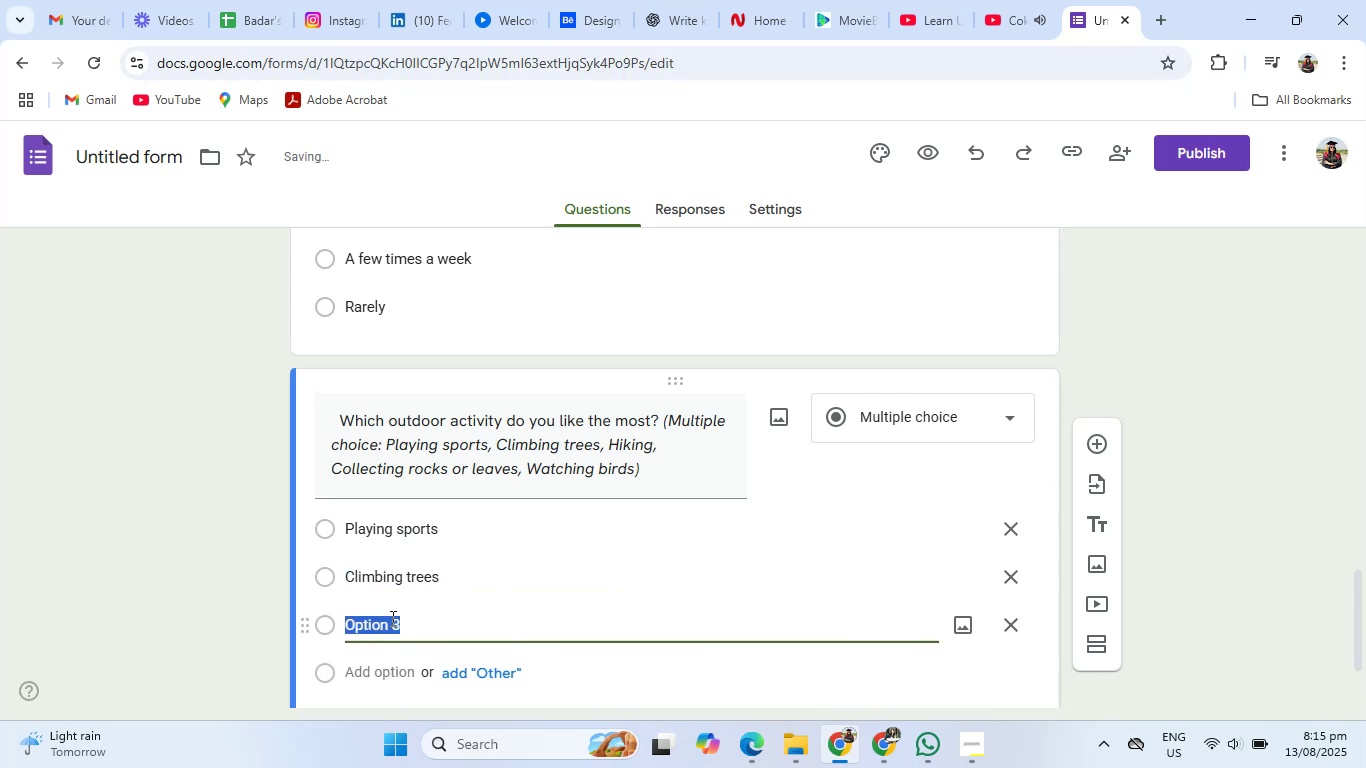 
key(Backspace)
type(Hiking)
 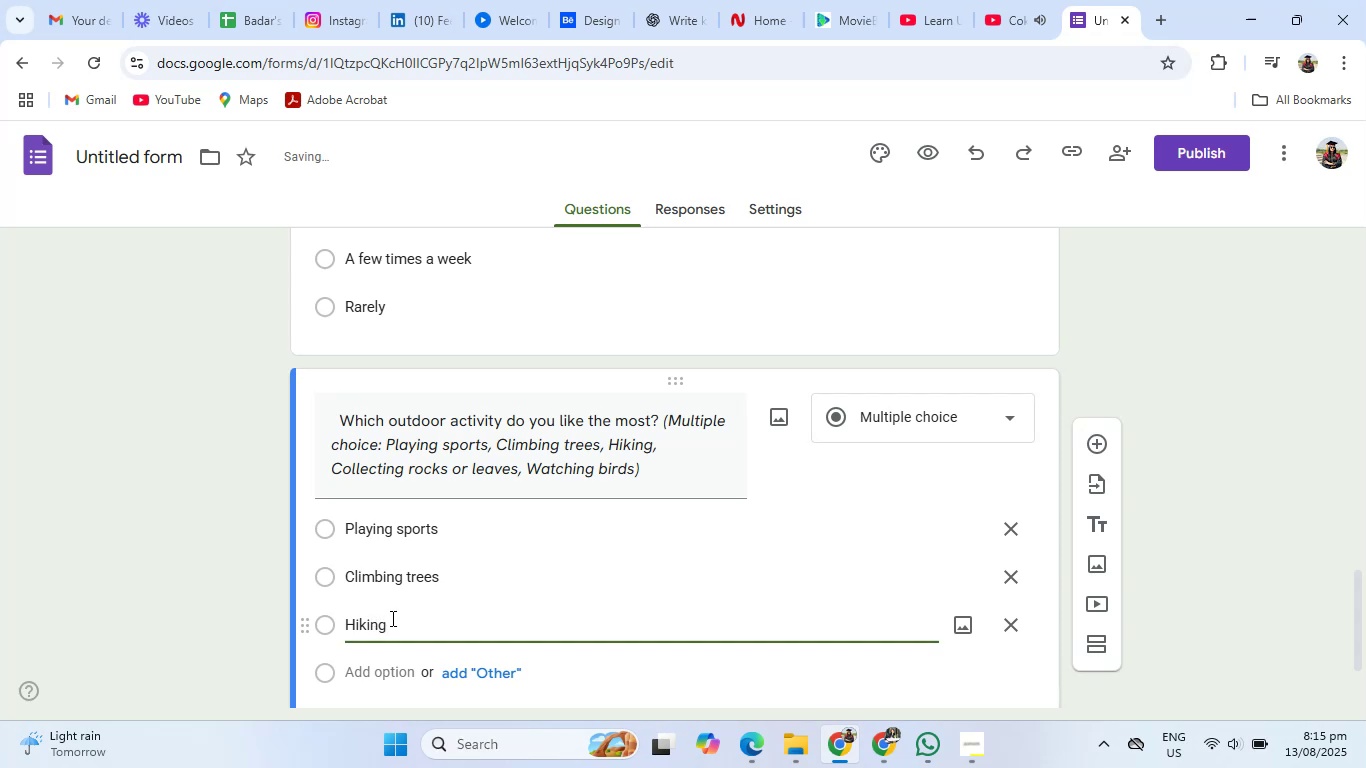 
left_click([378, 554])
 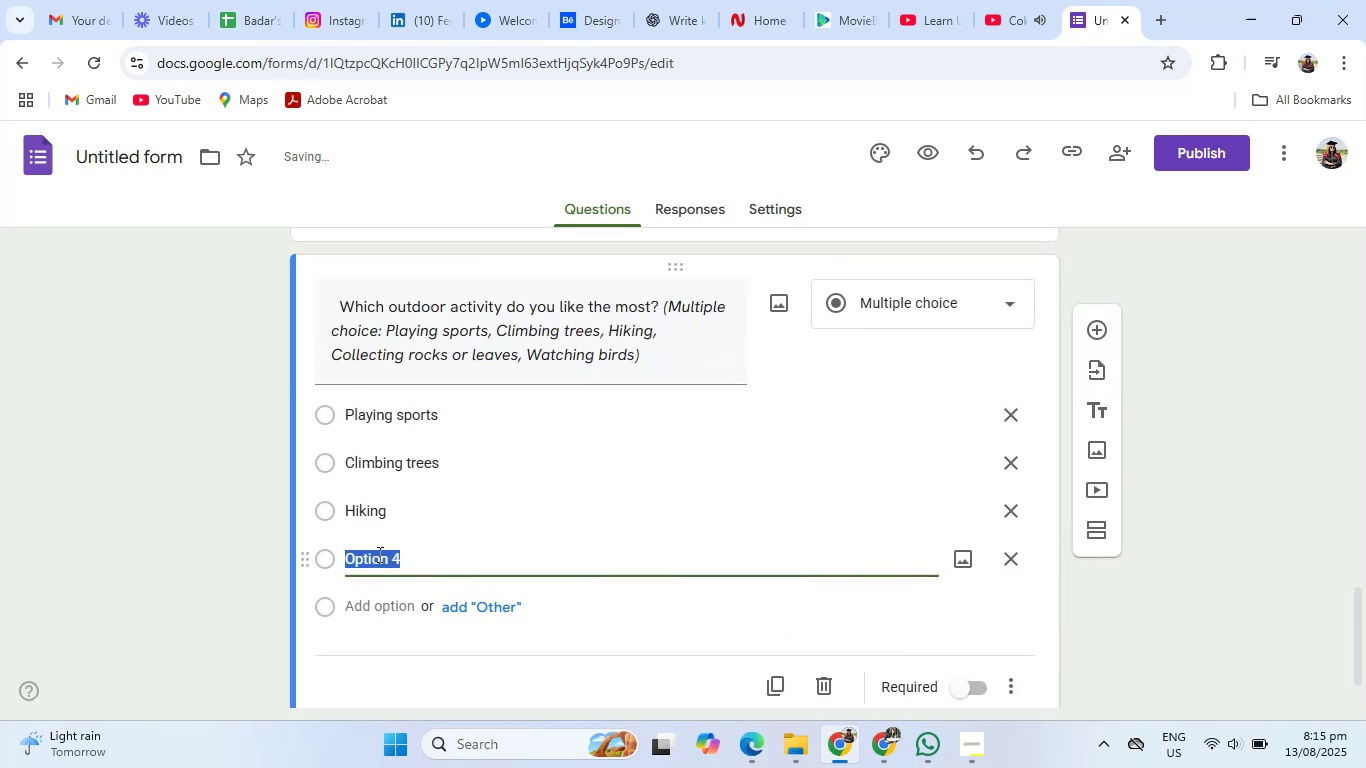 
type(Collecting rocks)
 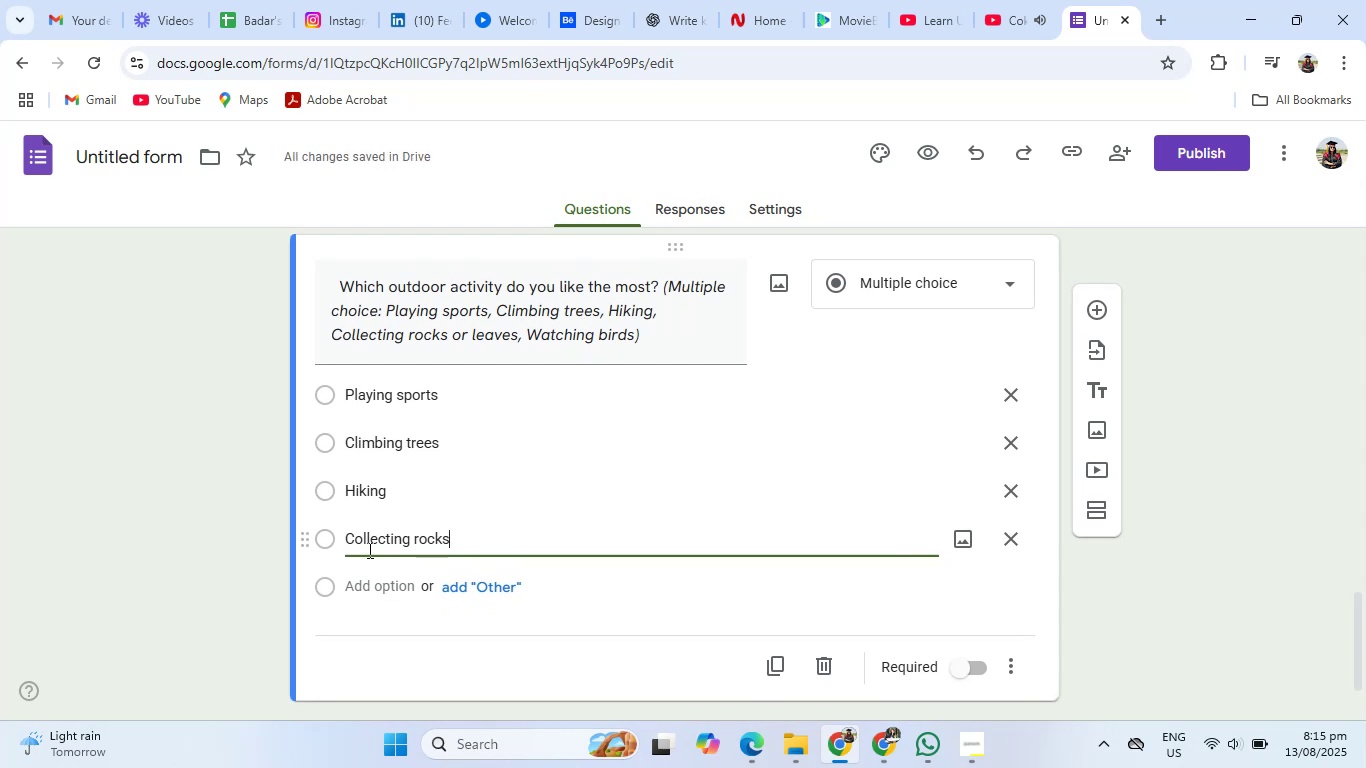 
wait(9.38)
 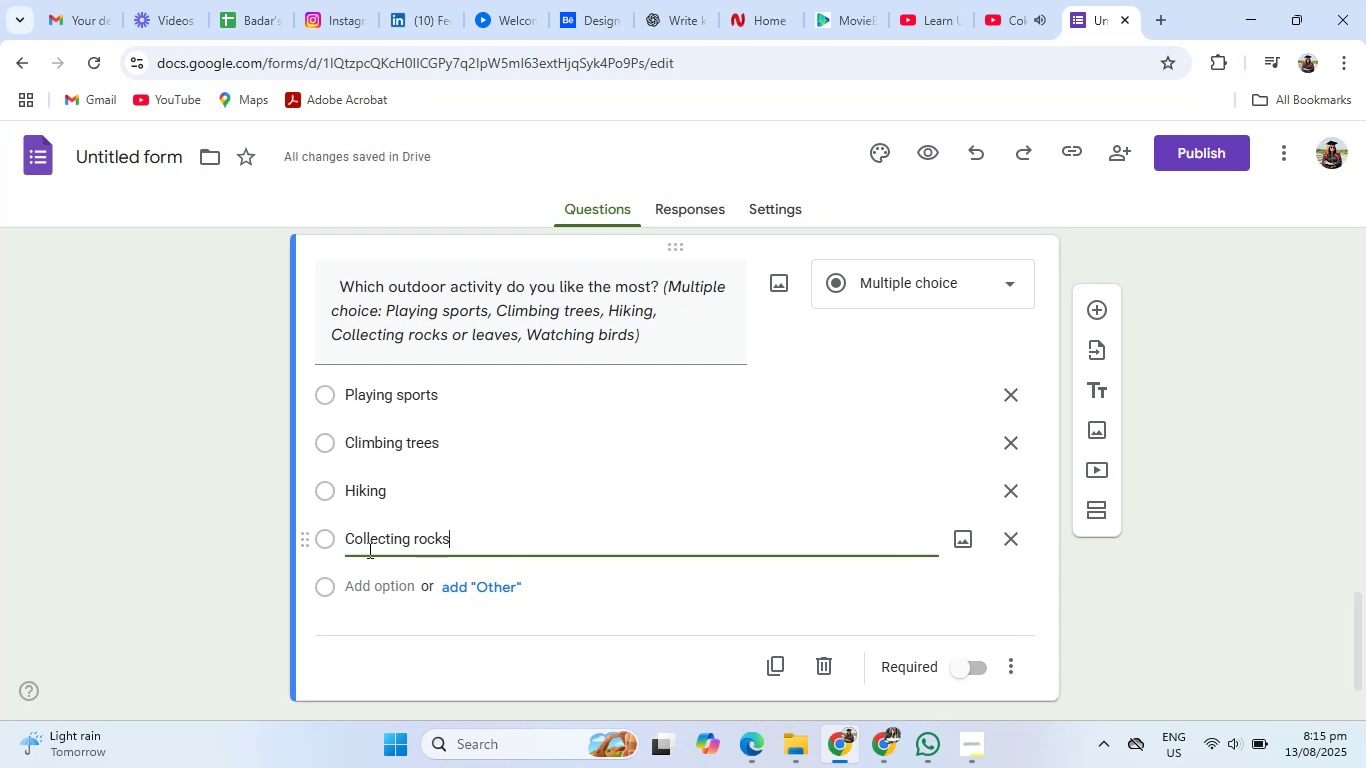 
left_click([365, 573])
 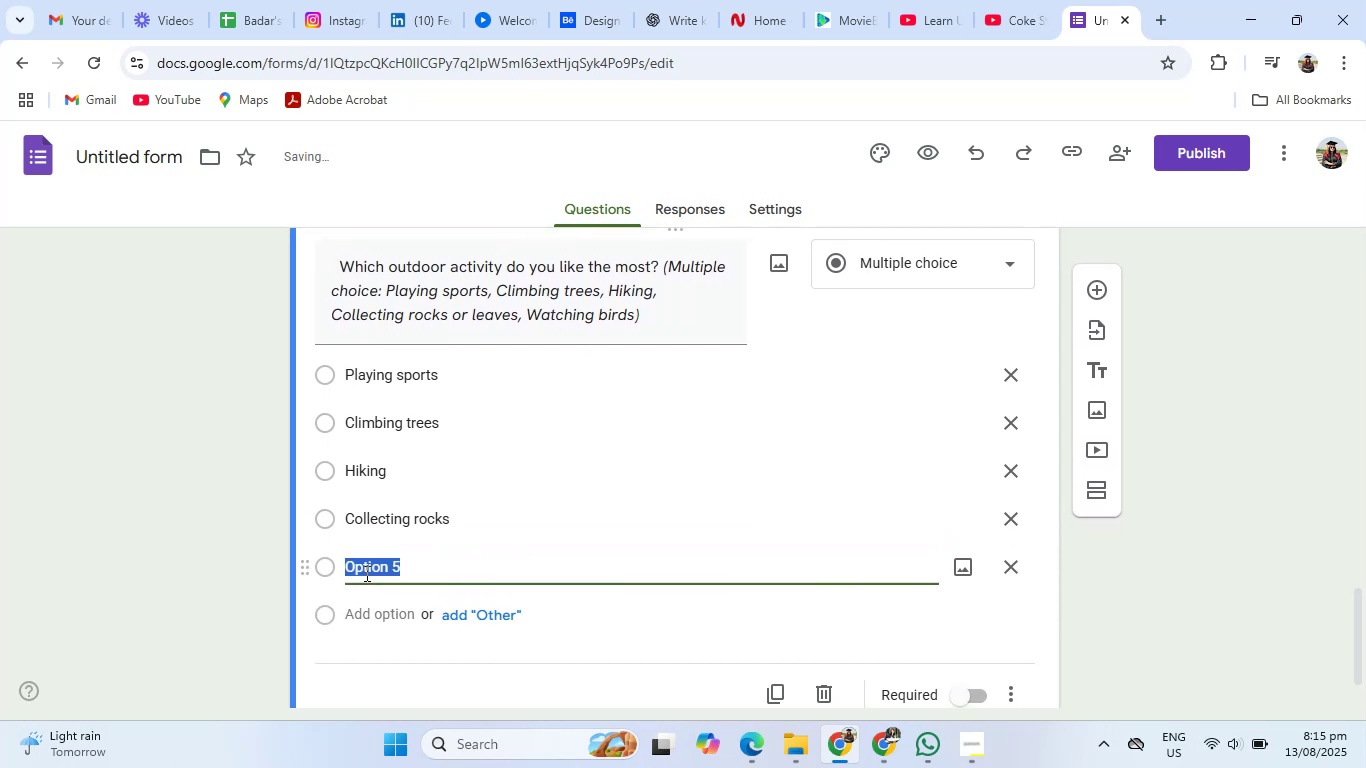 
key(Backspace)
type(Watching birds)
 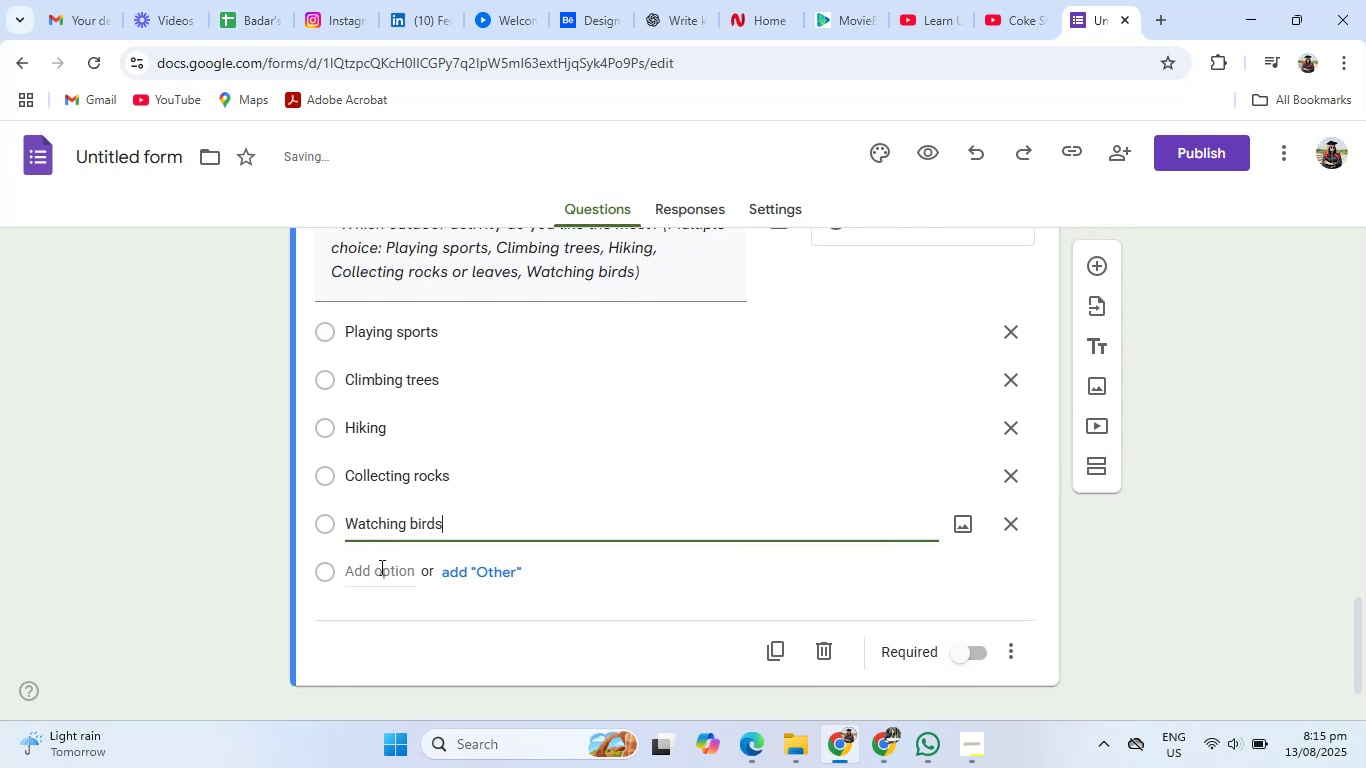 
left_click([380, 569])
 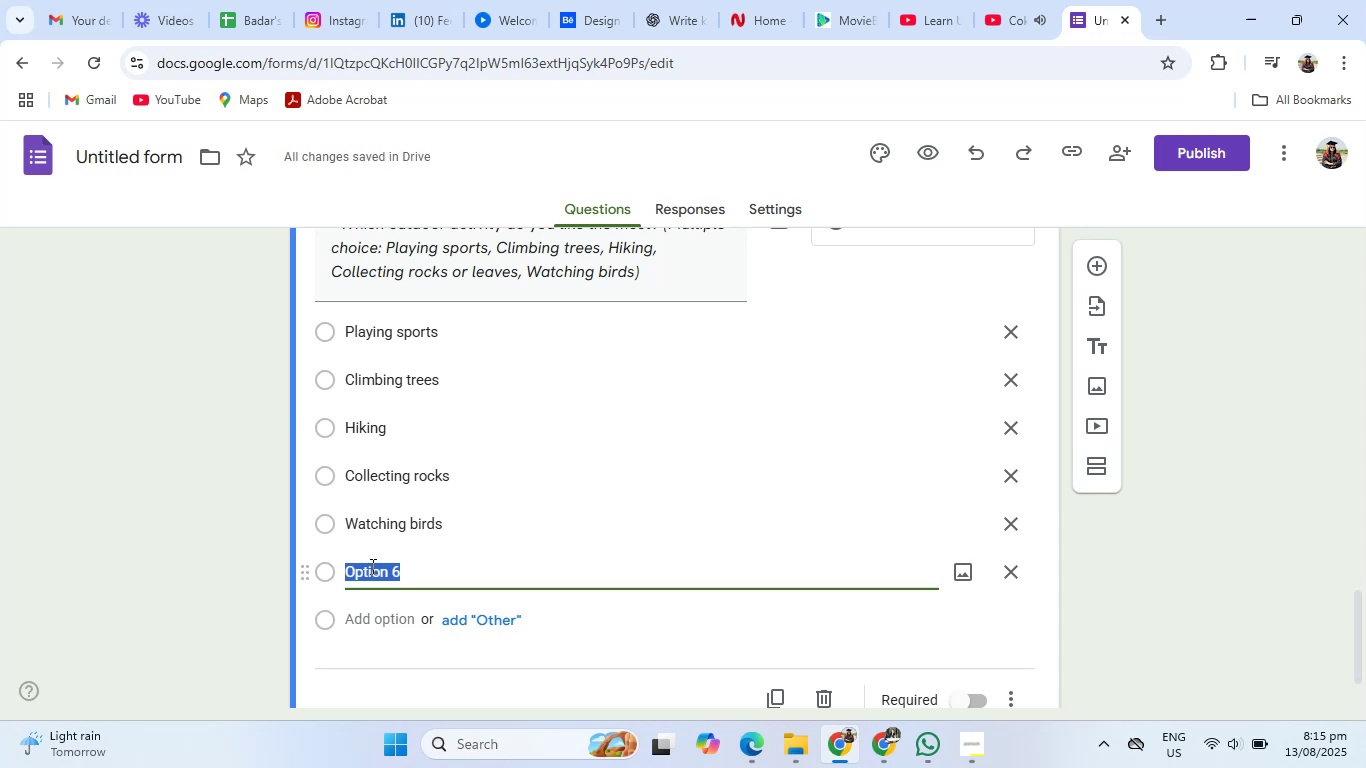 
wait(10.64)
 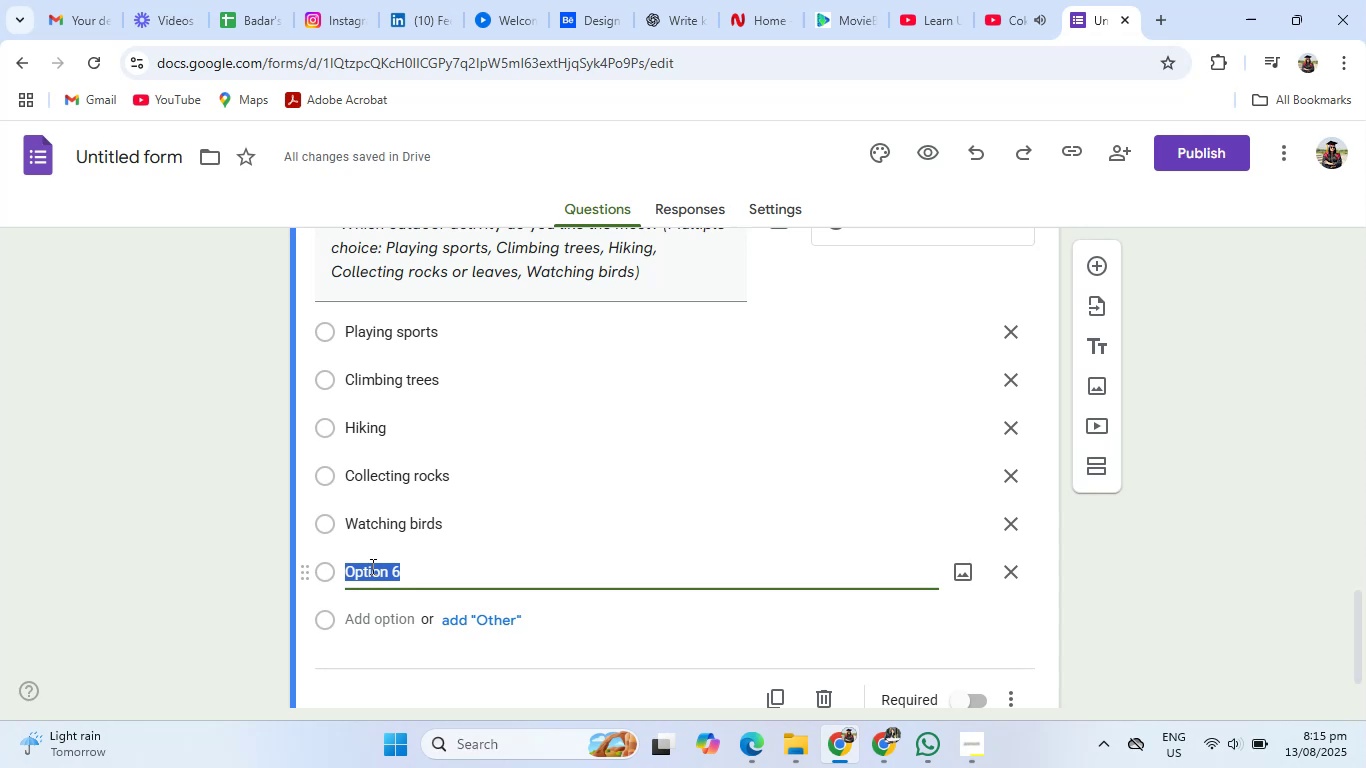 
scroll: coordinate [670, 315], scroll_direction: none, amount: 0.0
 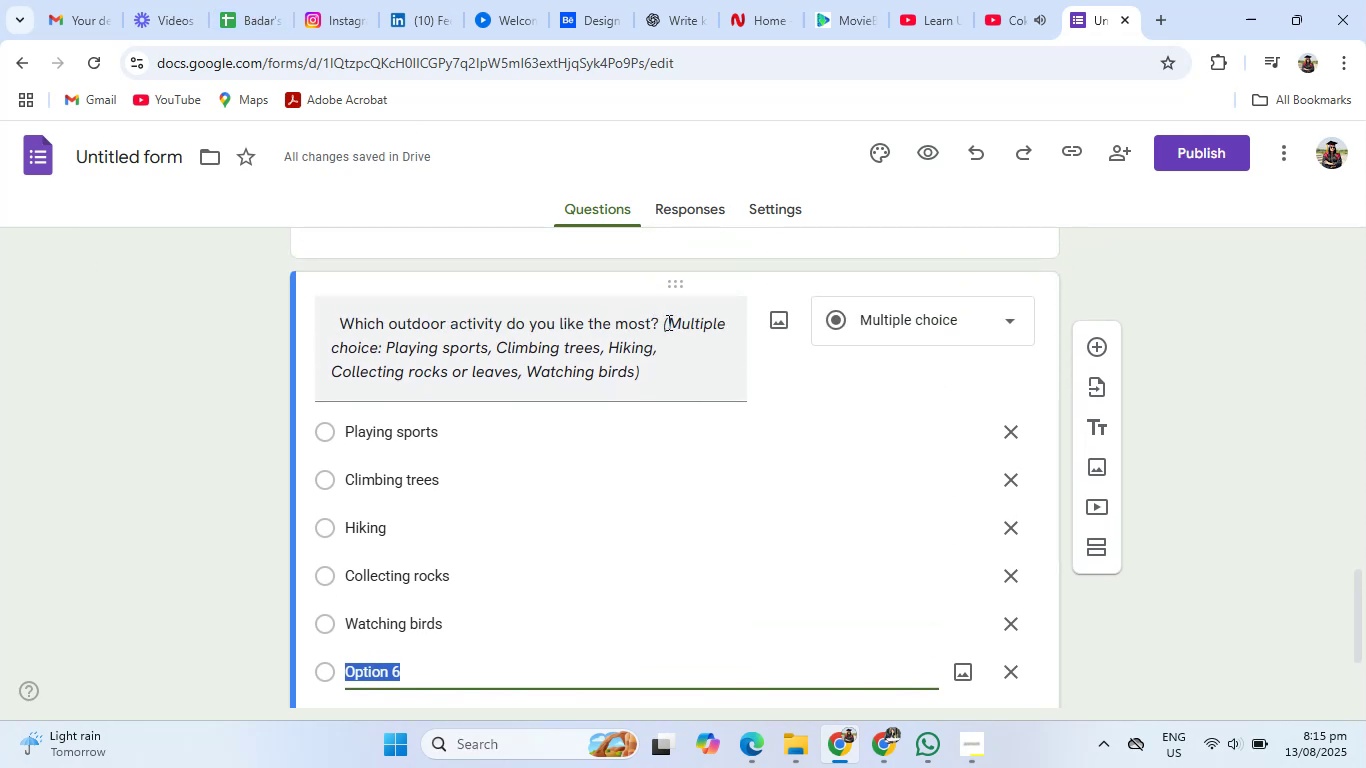 
left_click_drag(start_coordinate=[663, 323], to_coordinate=[663, 365])
 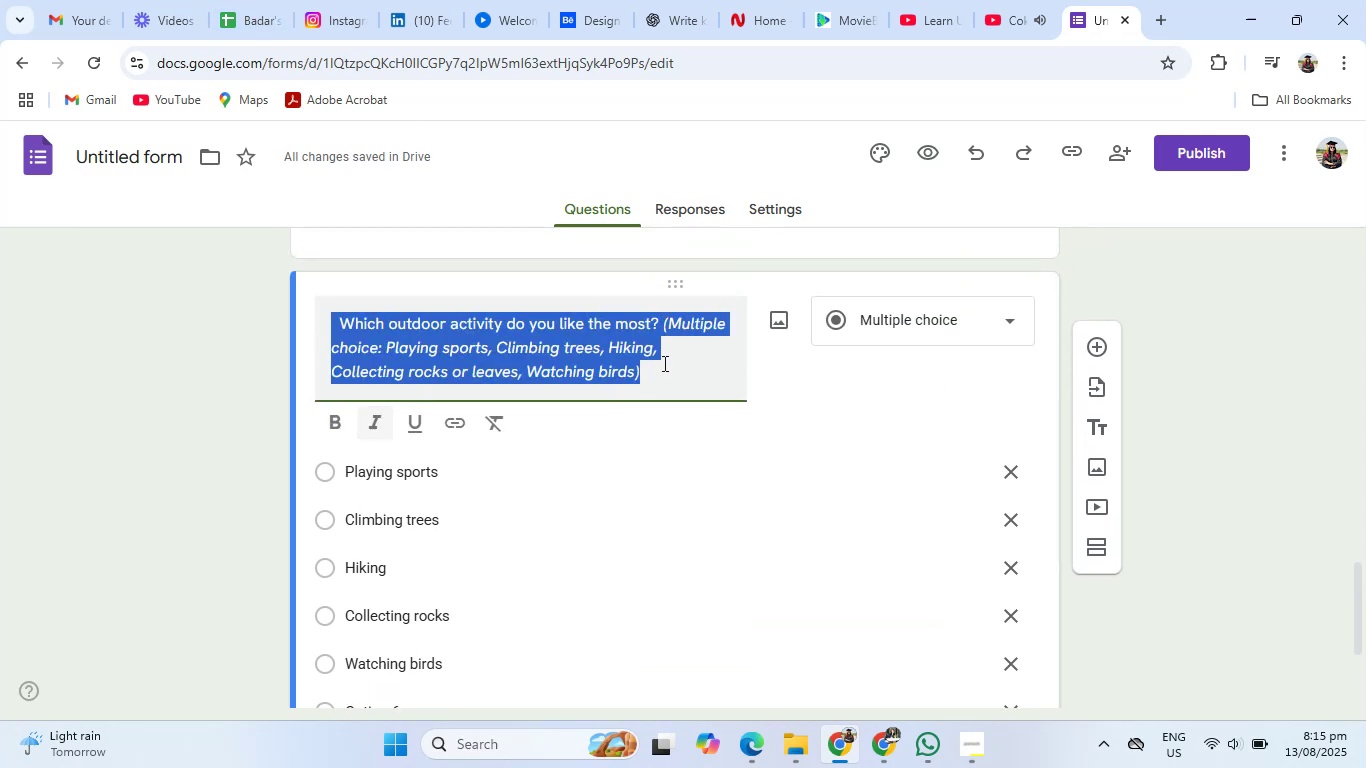 
left_click([663, 363])
 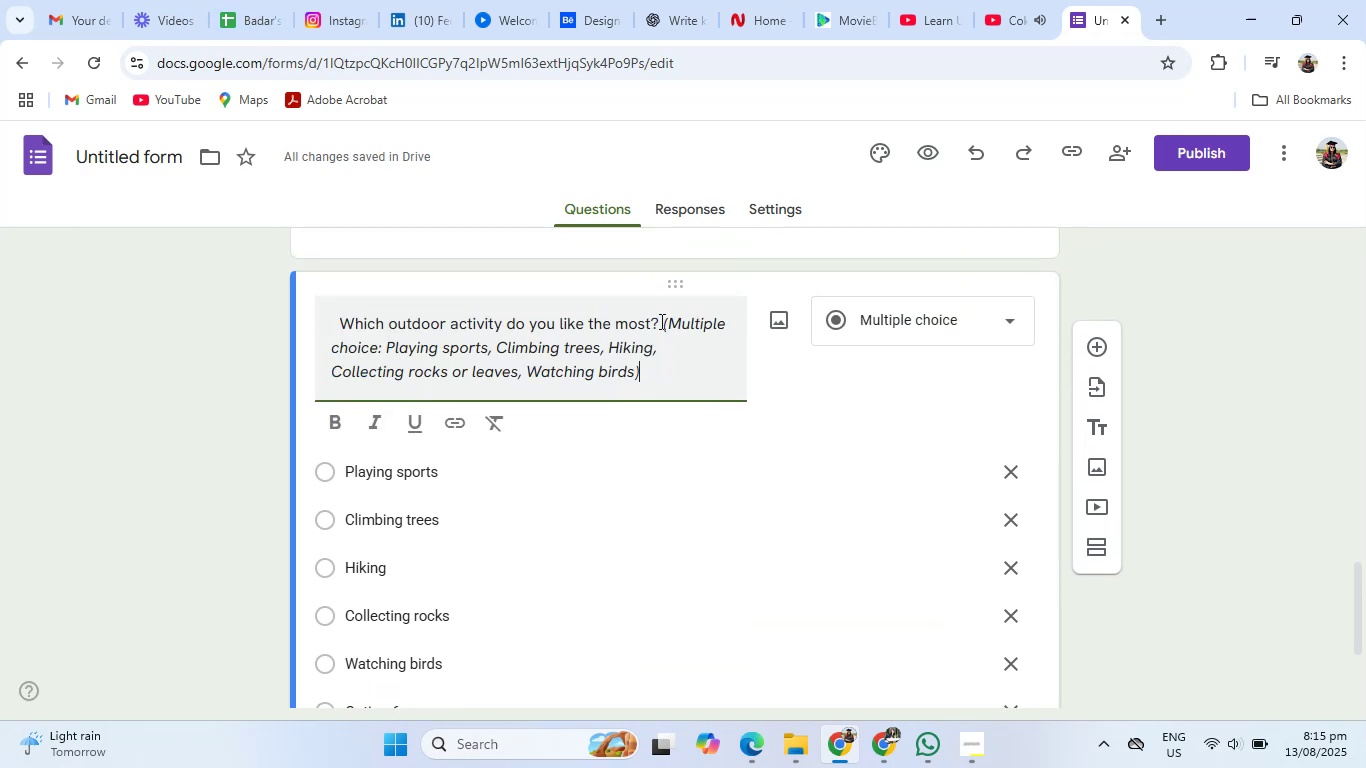 
left_click_drag(start_coordinate=[660, 321], to_coordinate=[675, 394])
 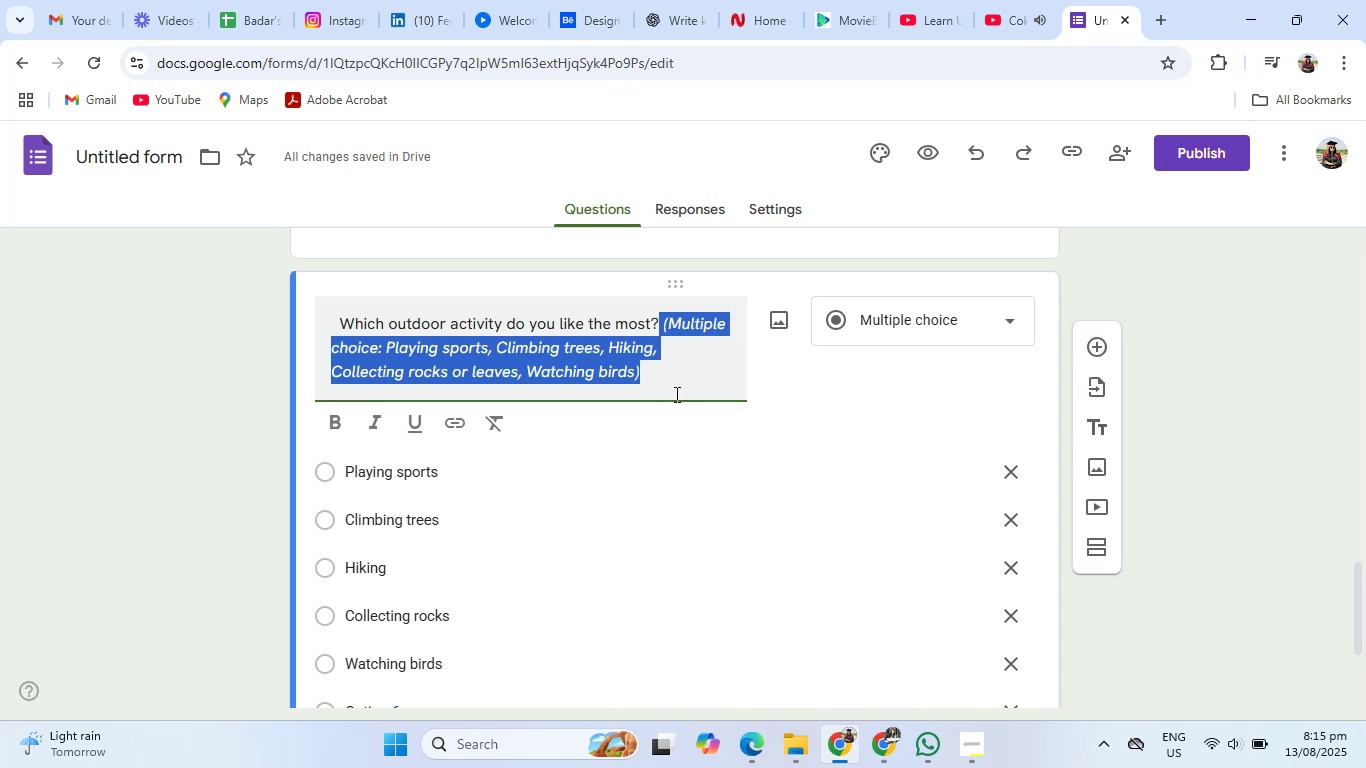 
key(Backspace)
 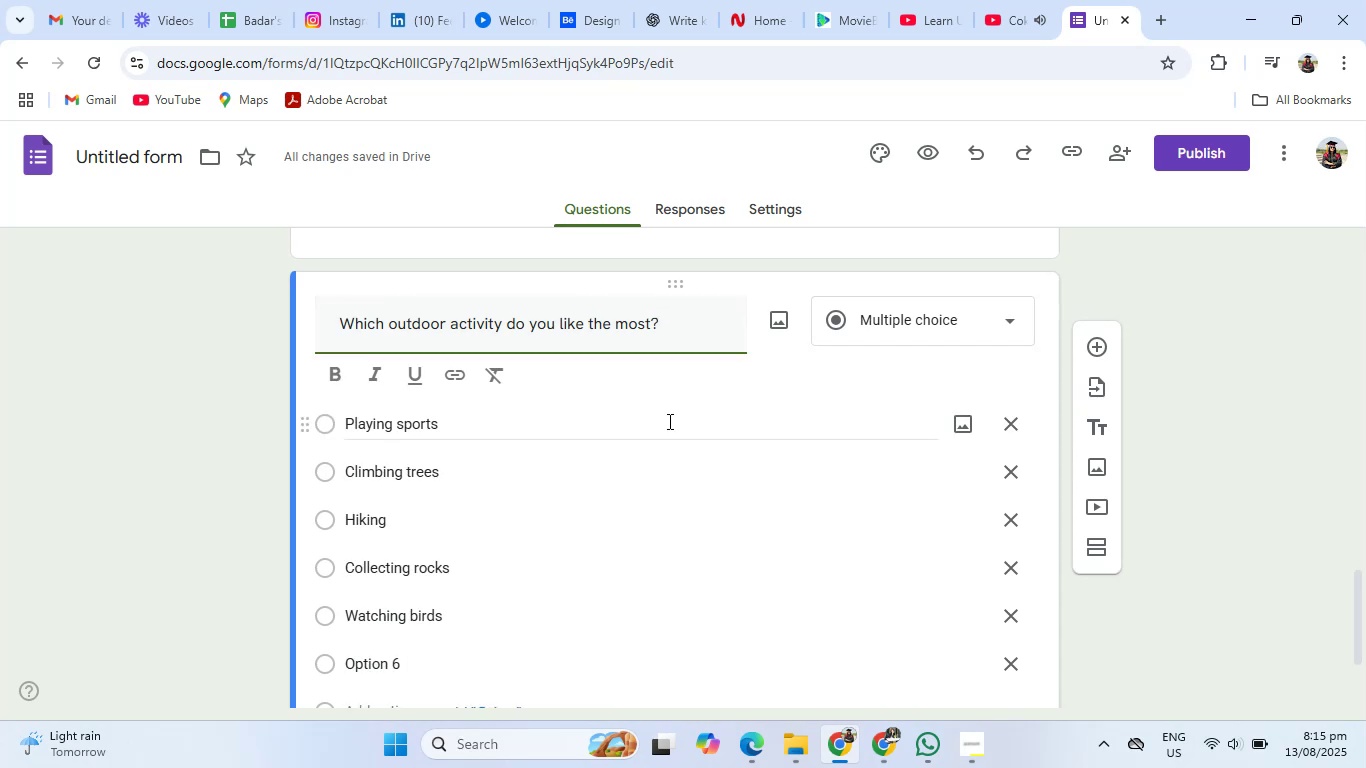 
scroll: coordinate [663, 454], scroll_direction: none, amount: 0.0
 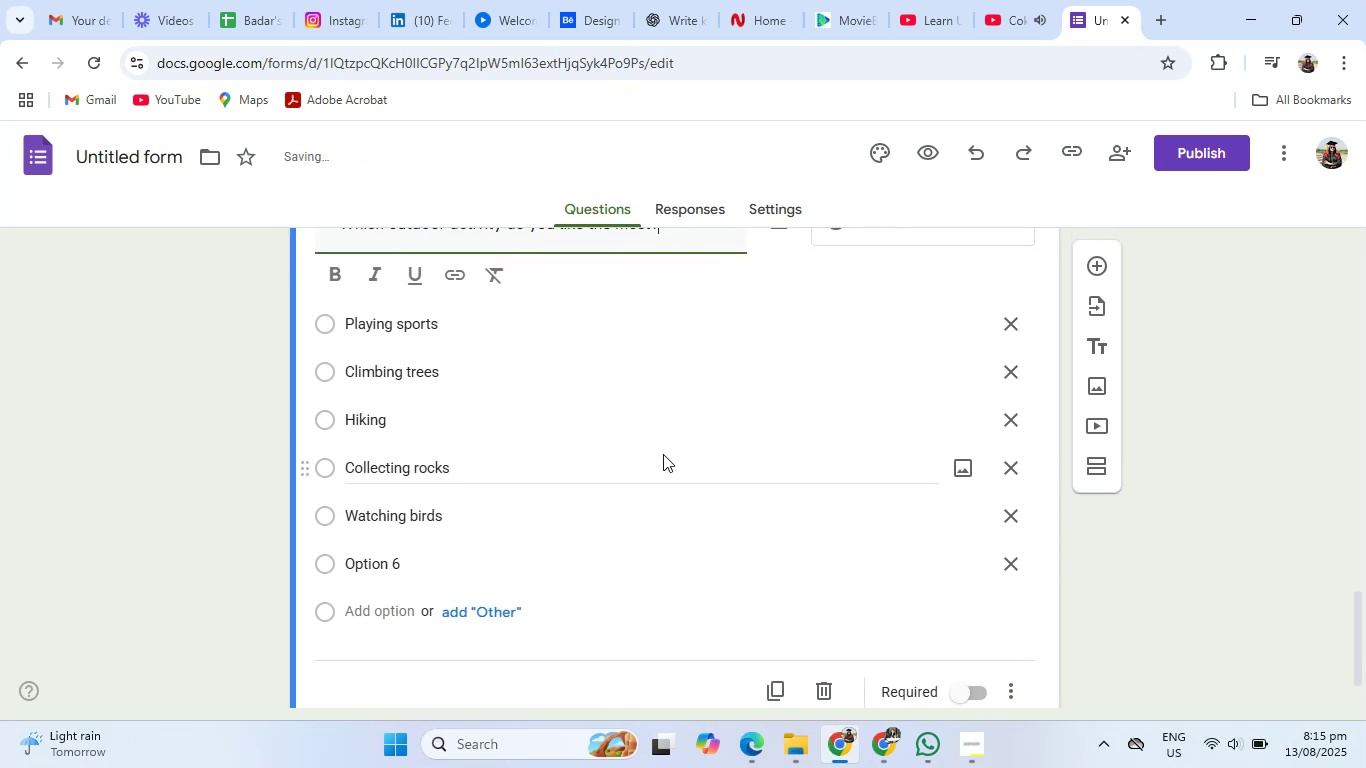 
scroll: coordinate [663, 454], scroll_direction: down, amount: 2.0
 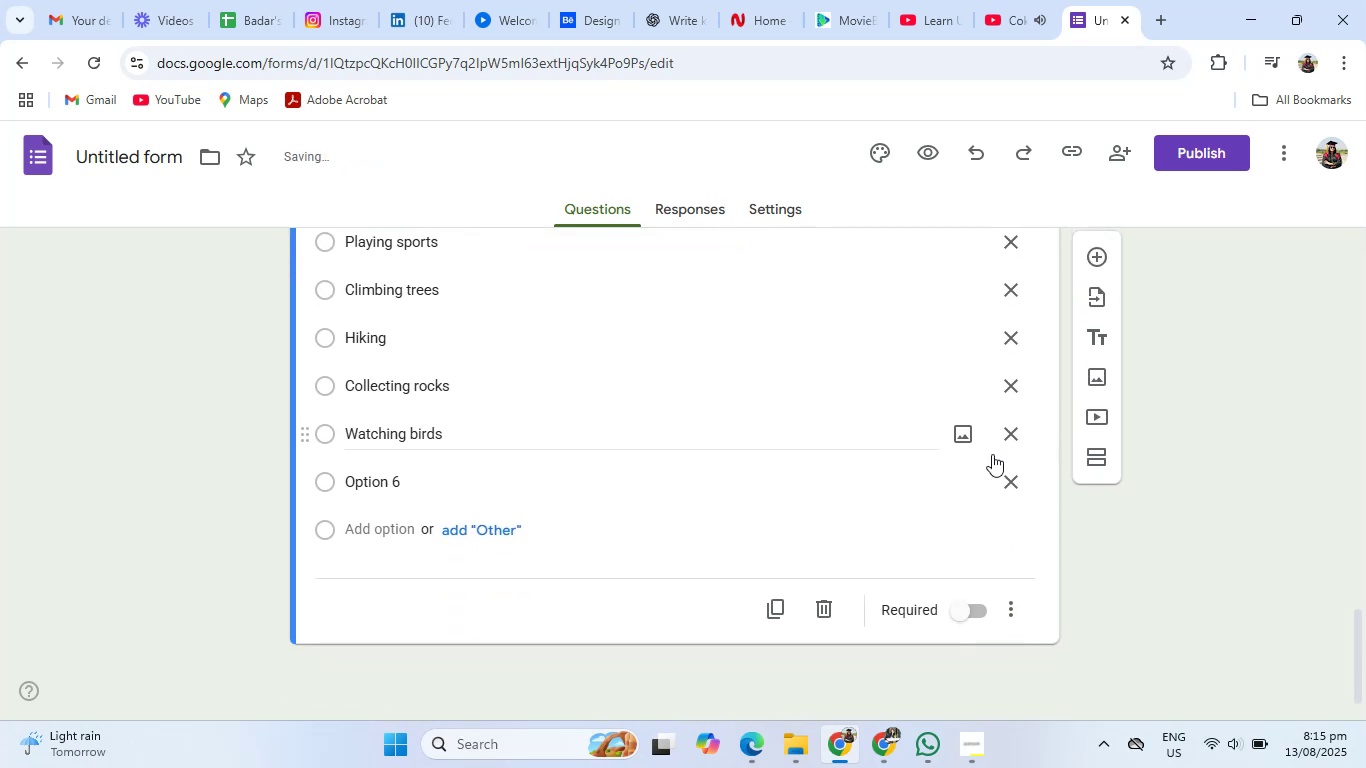 
scroll: coordinate [997, 454], scroll_direction: up, amount: 1.0
 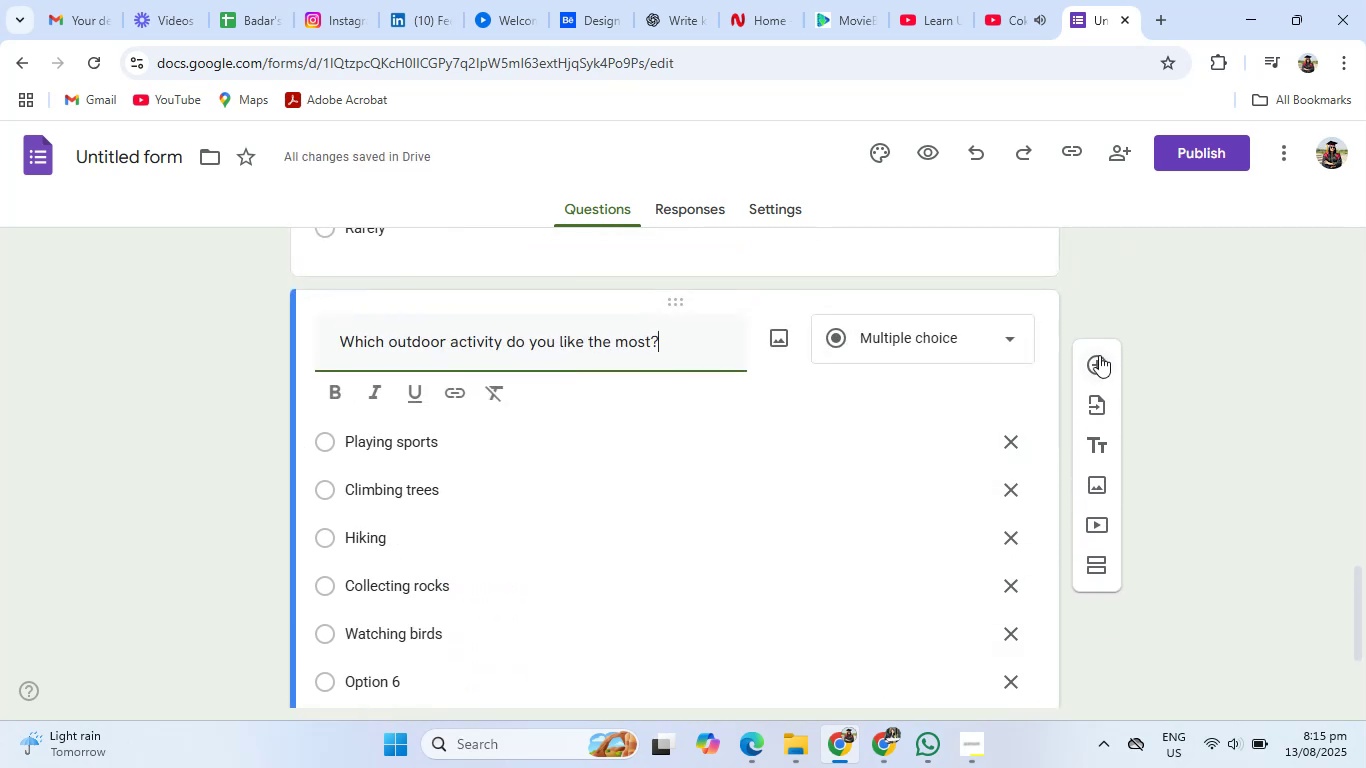 
left_click([1098, 355])
 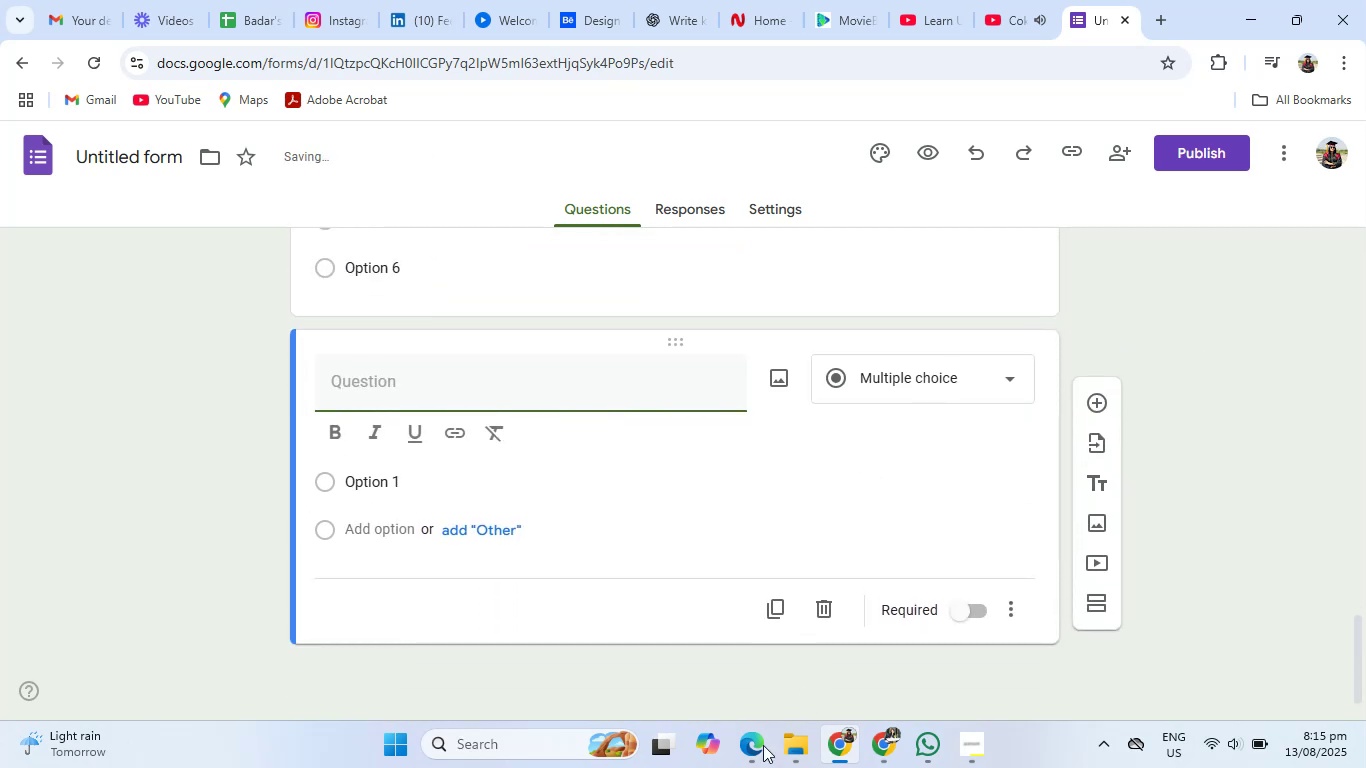 
left_click([750, 757])
 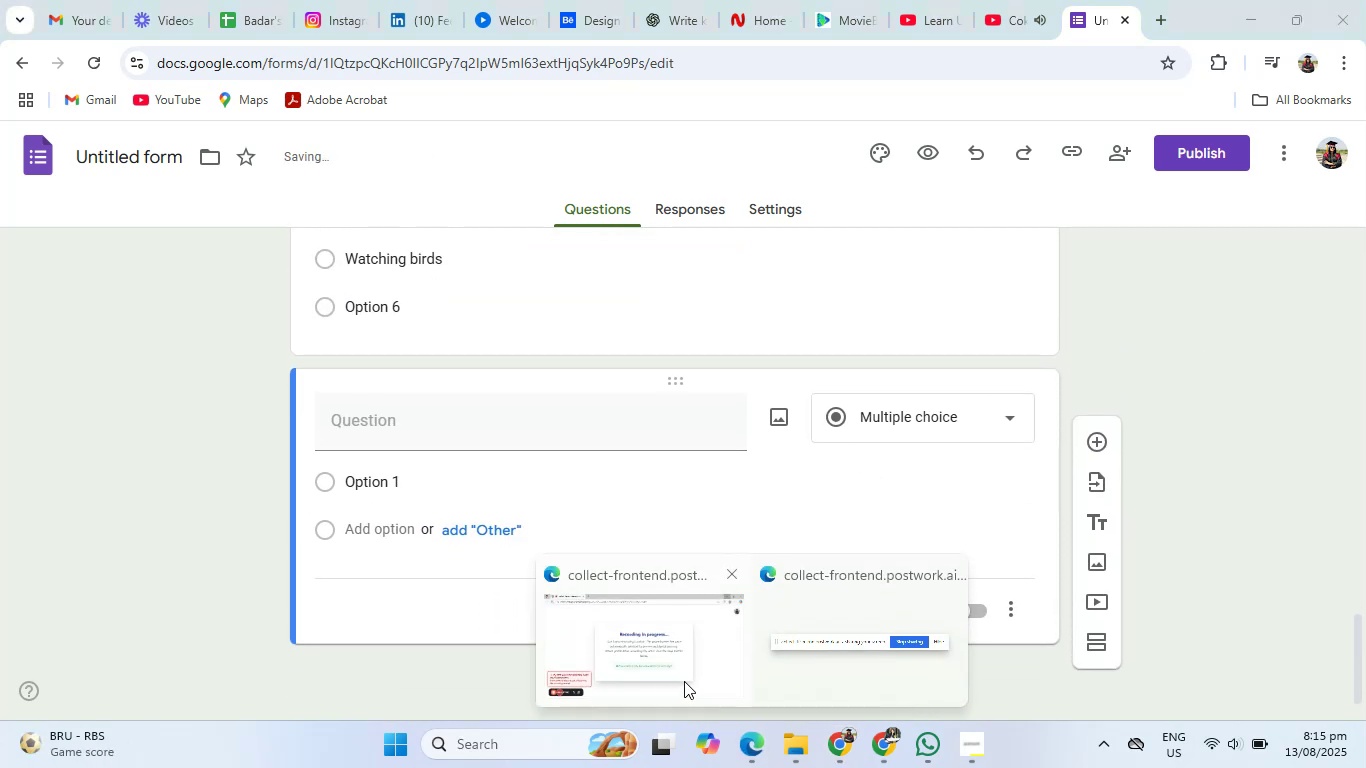 
left_click([684, 681])
 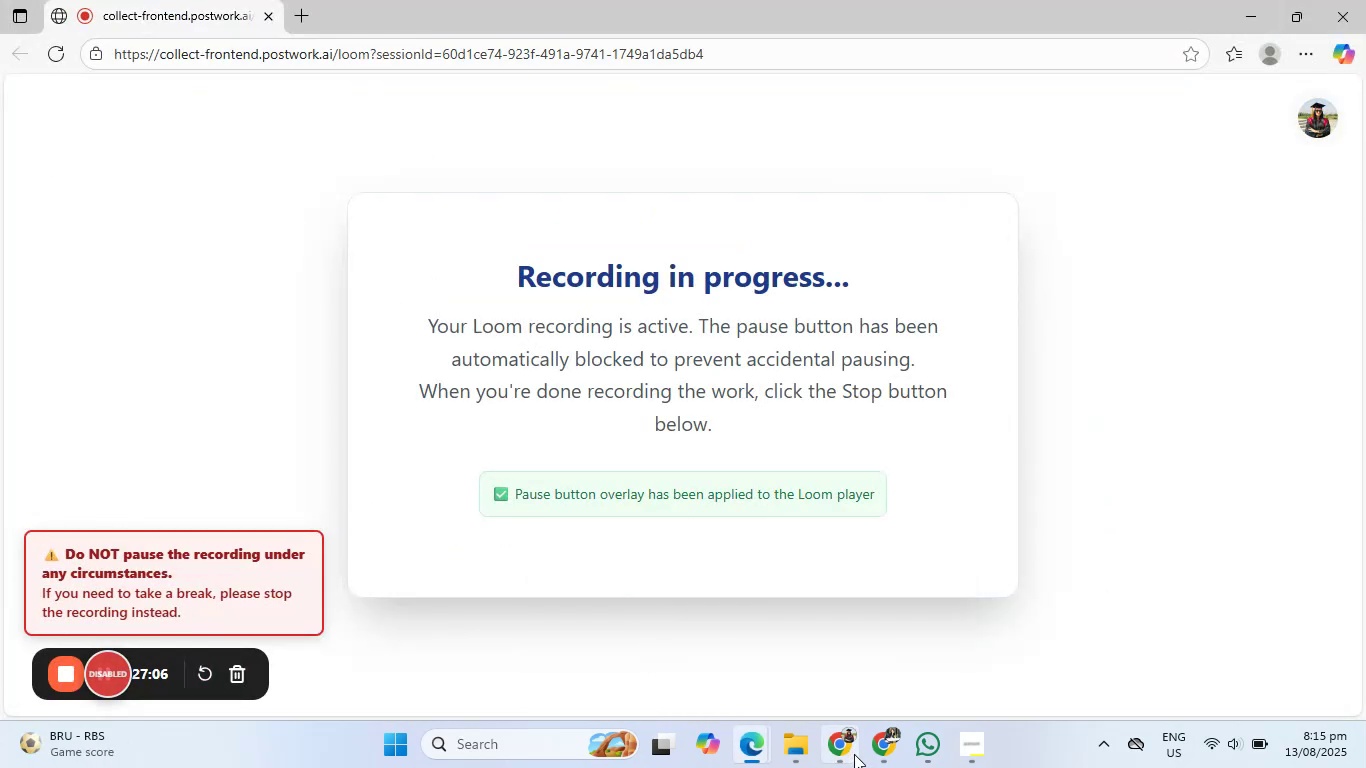 
mouse_move([855, 758])
 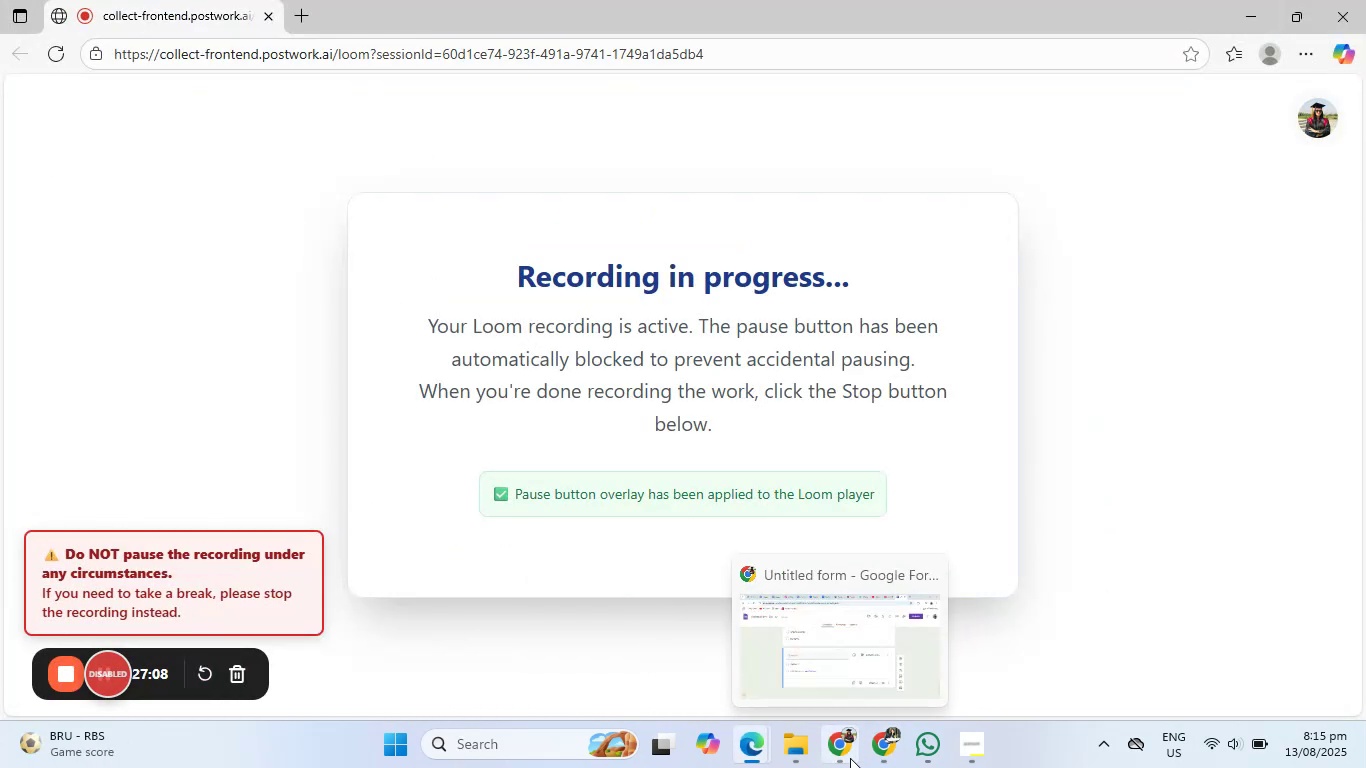 
left_click([850, 758])
 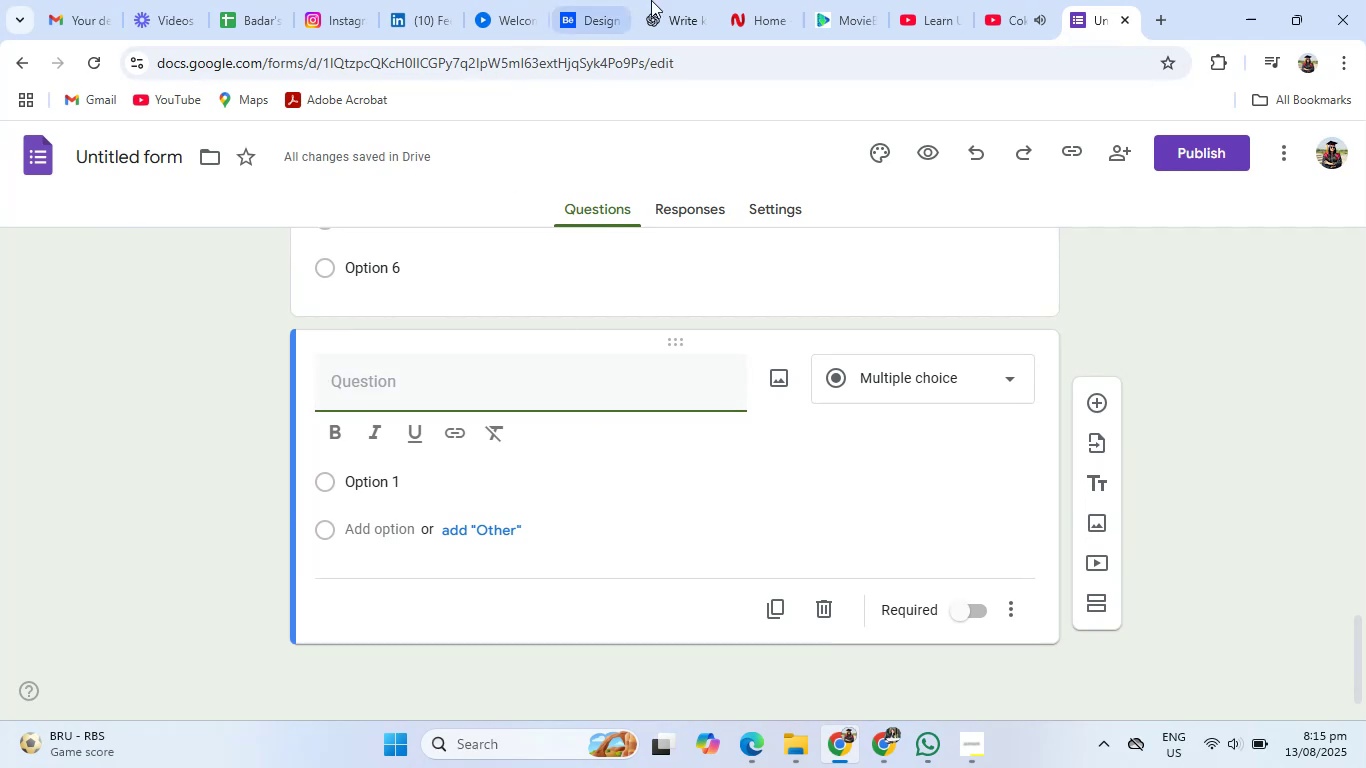 
left_click([657, 0])
 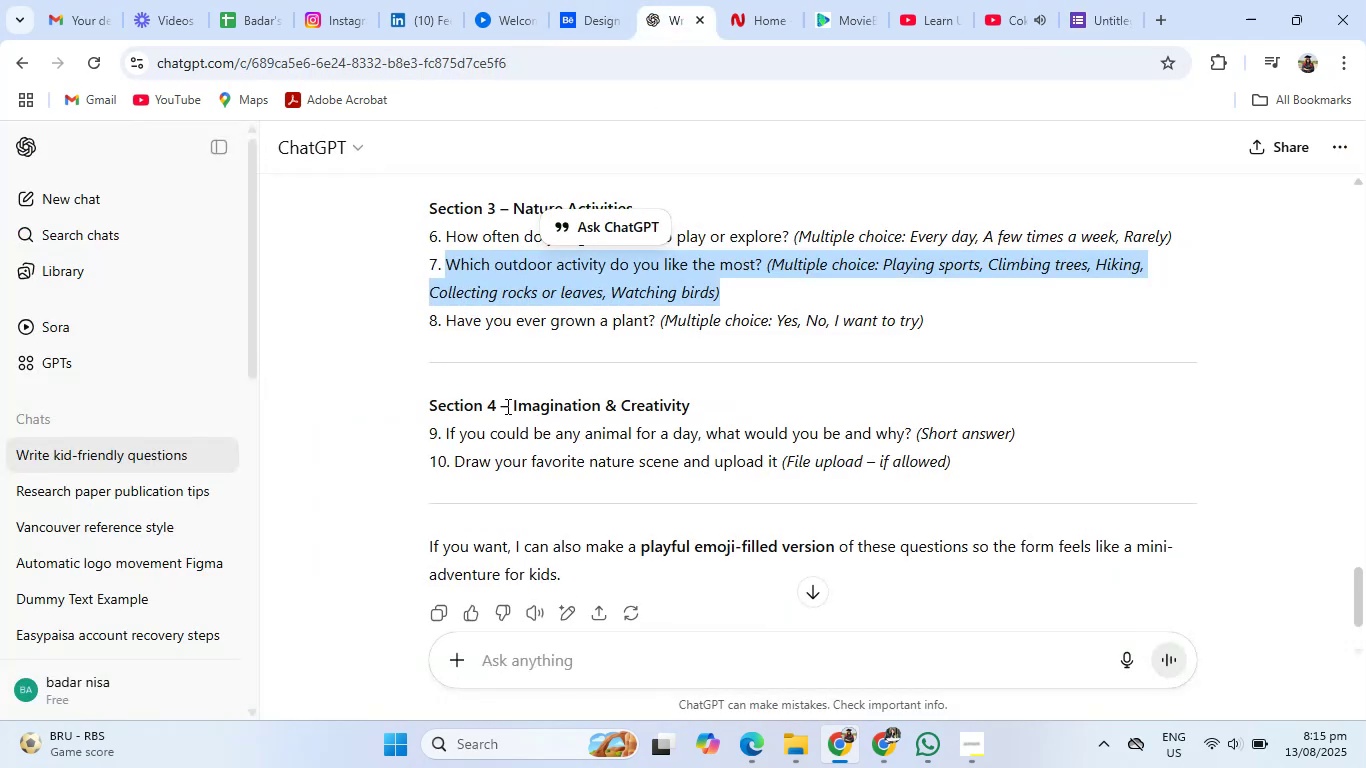 
left_click_drag(start_coordinate=[510, 405], to_coordinate=[914, 441])
 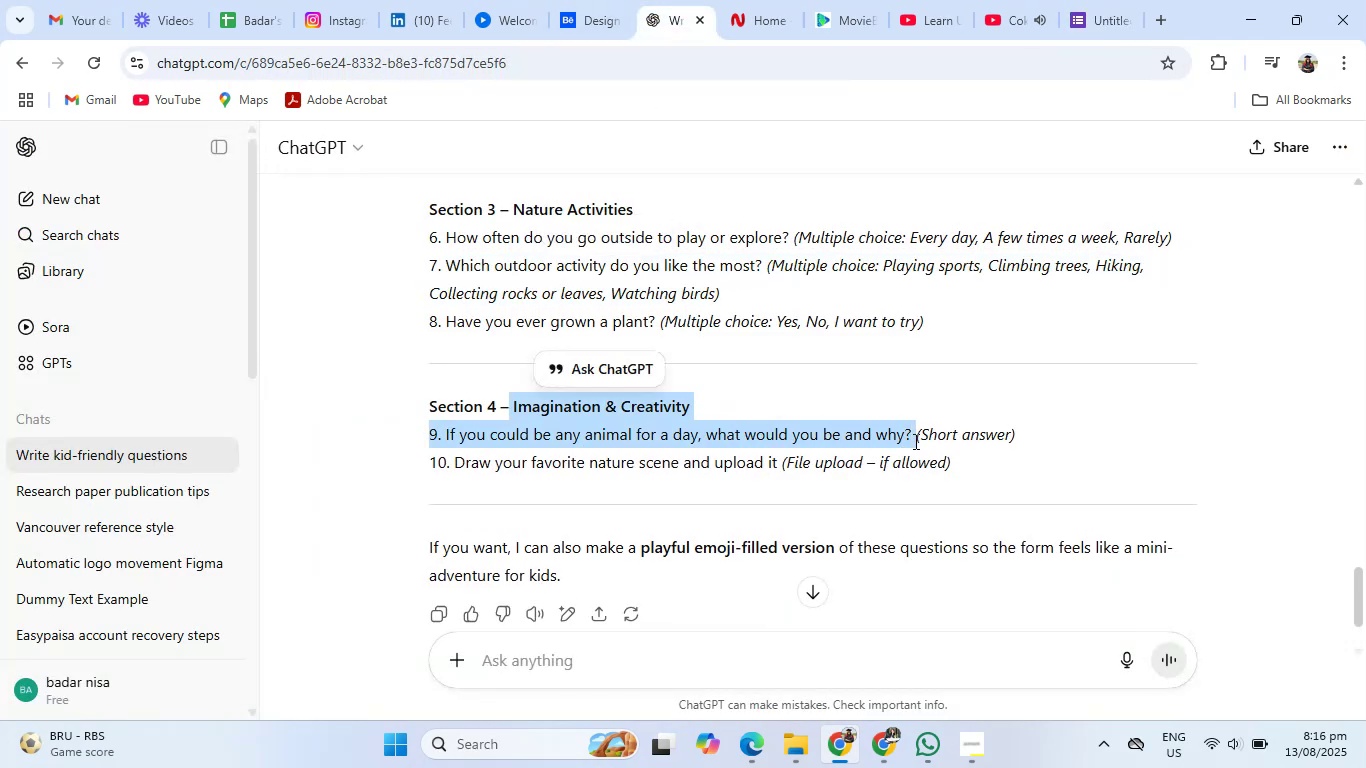 
key(Control+C)
 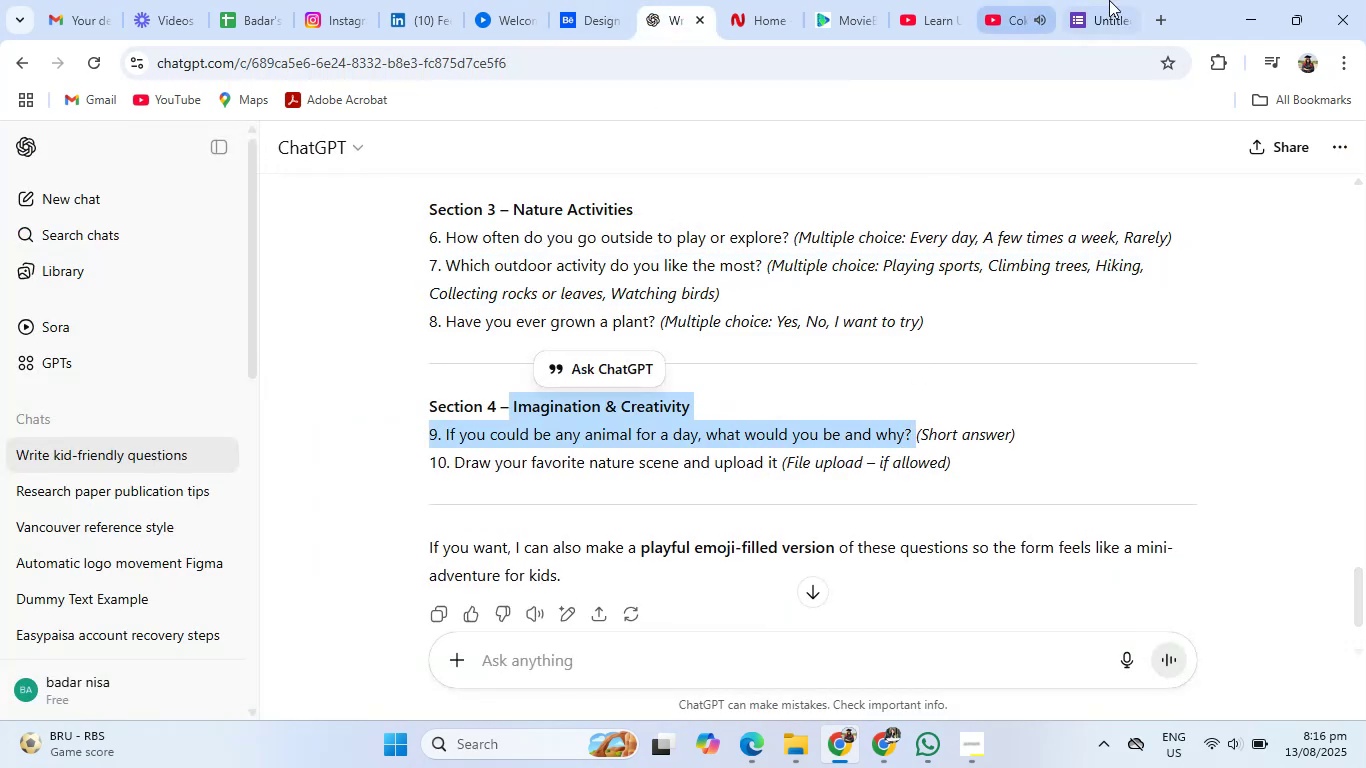 
left_click([1109, 0])
 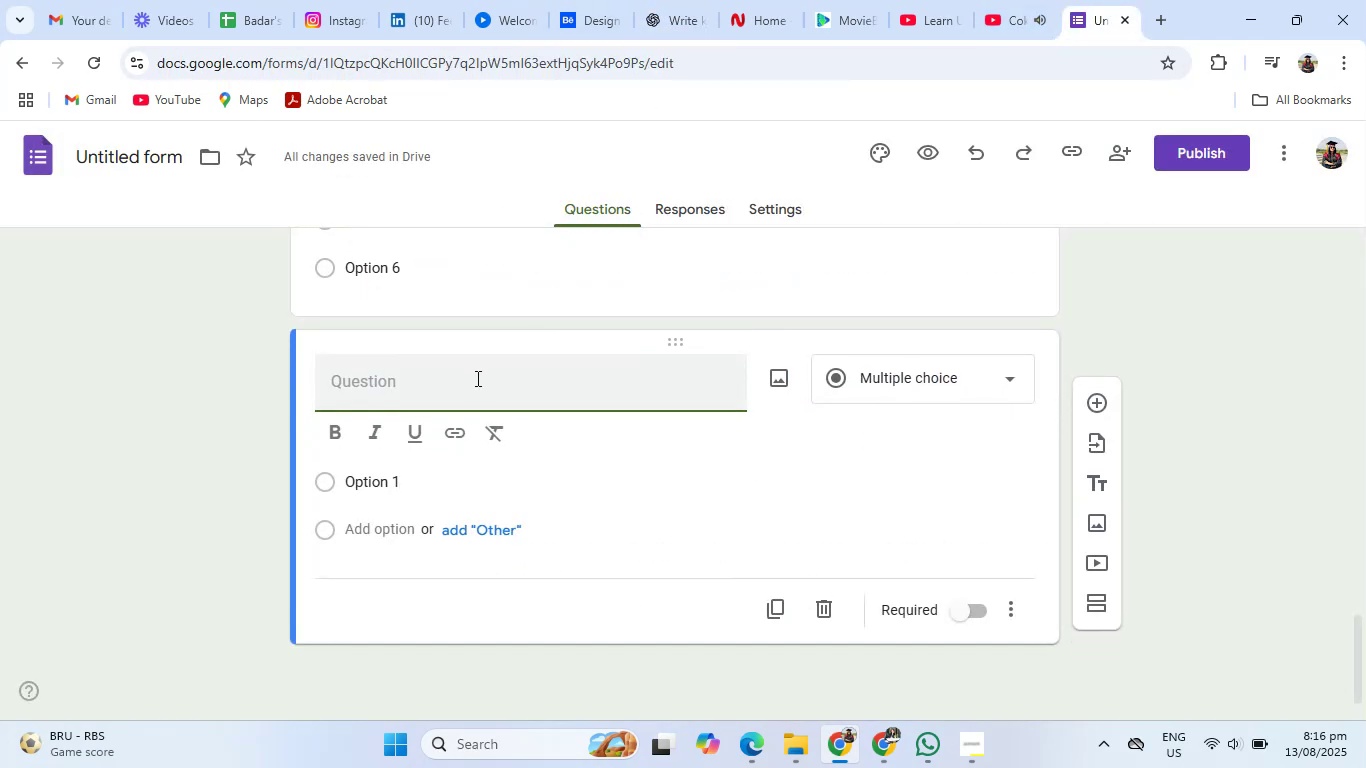 
left_click([472, 388])
 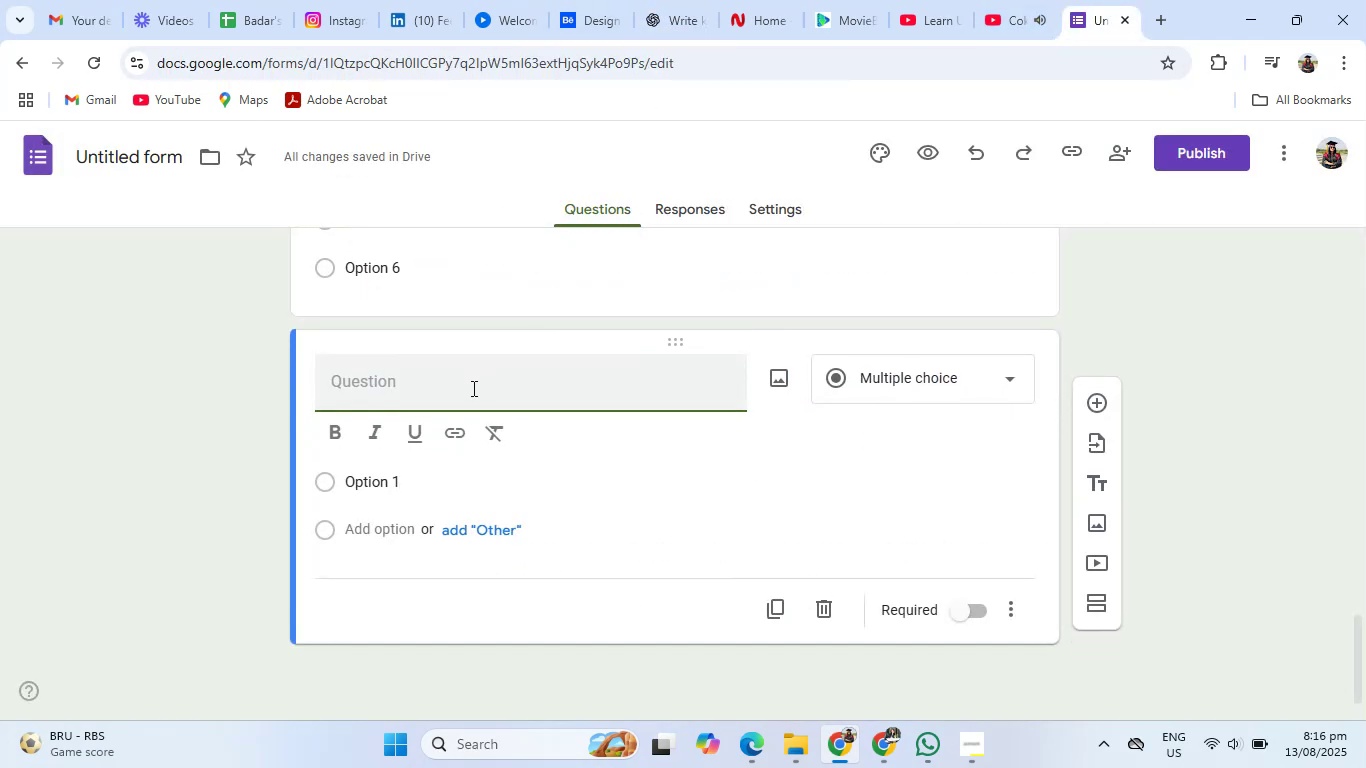 
key(Control+V)
 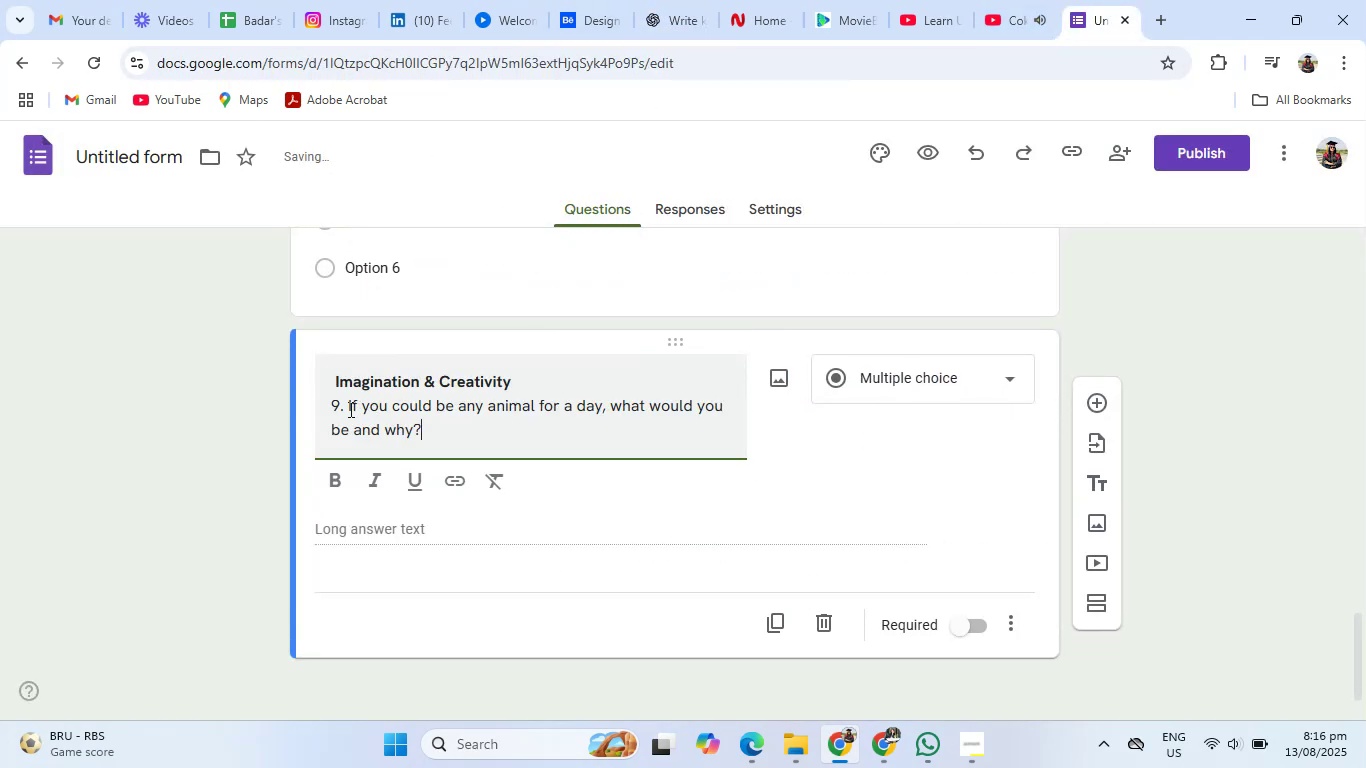 
left_click([348, 409])
 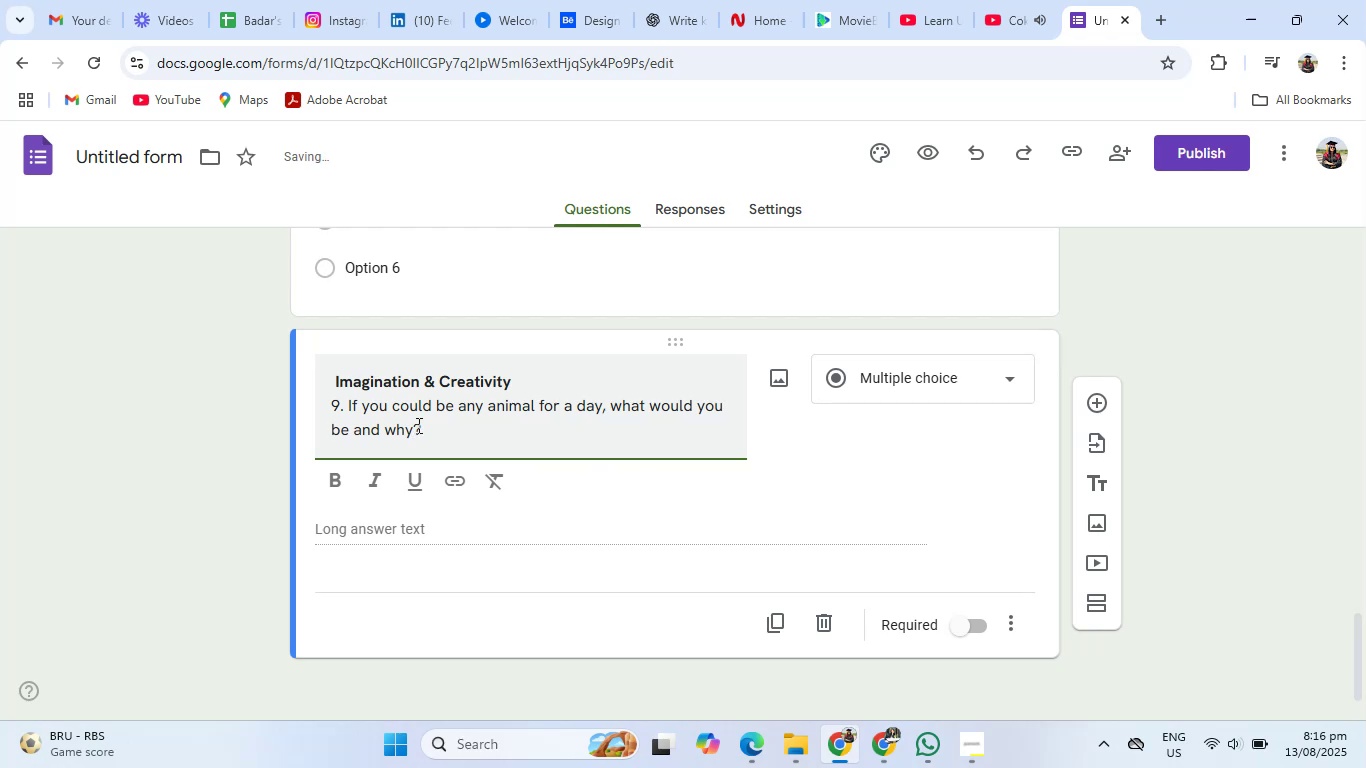 
key(Backspace)
 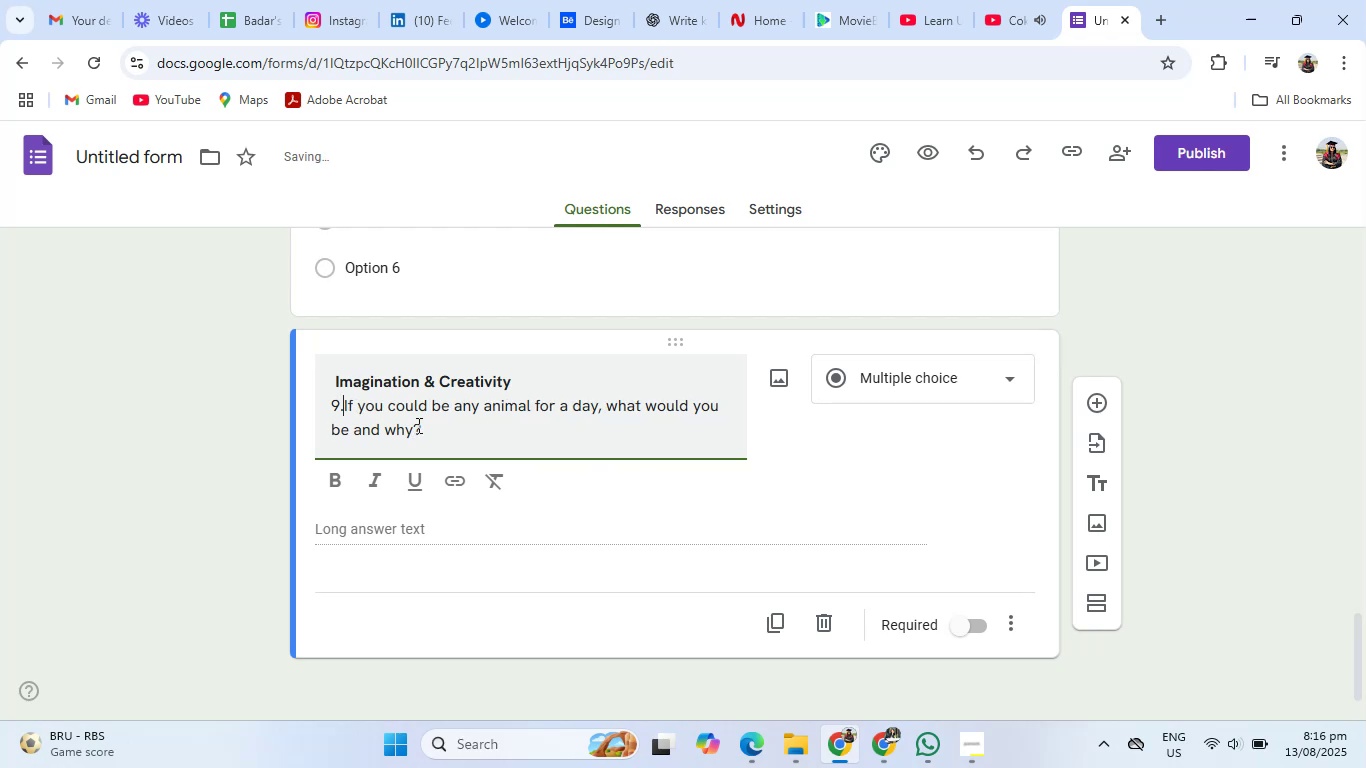 
key(Backspace)
 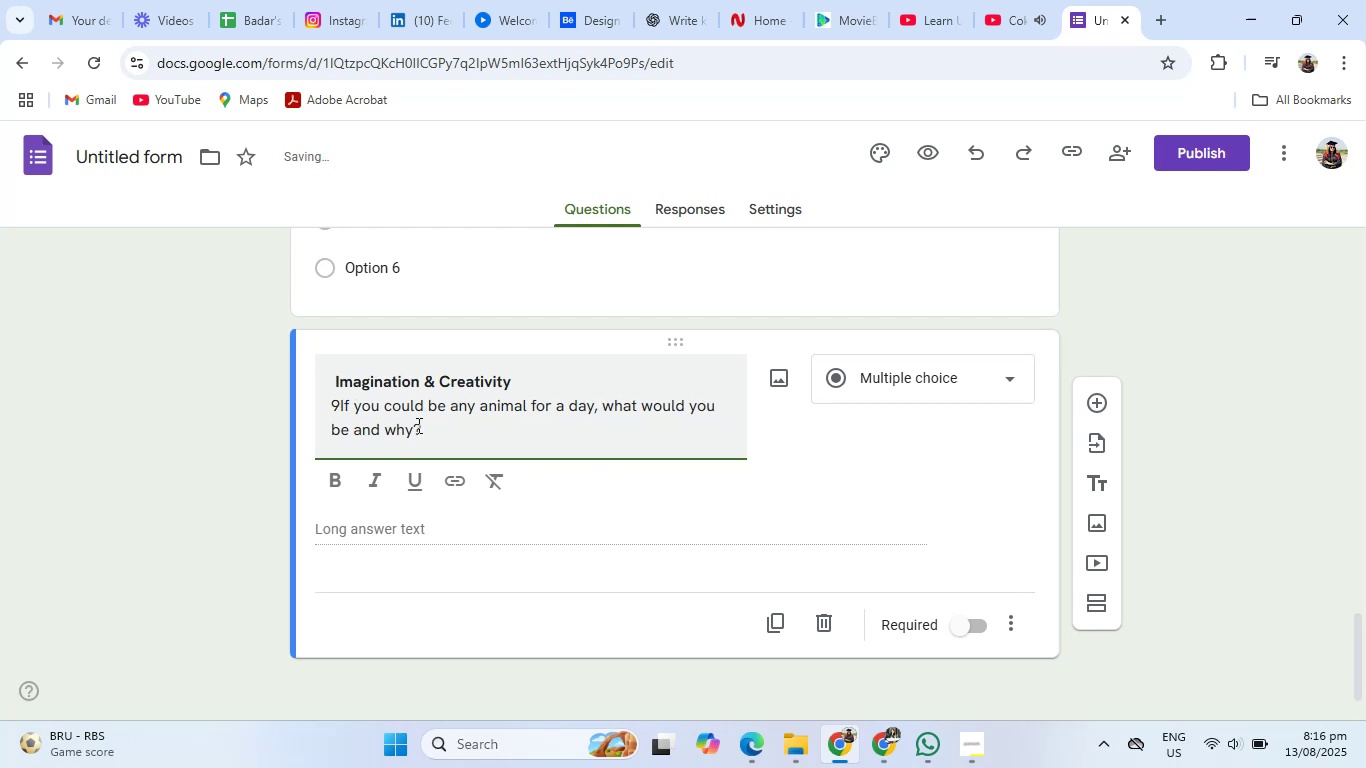 
key(Backspace)
 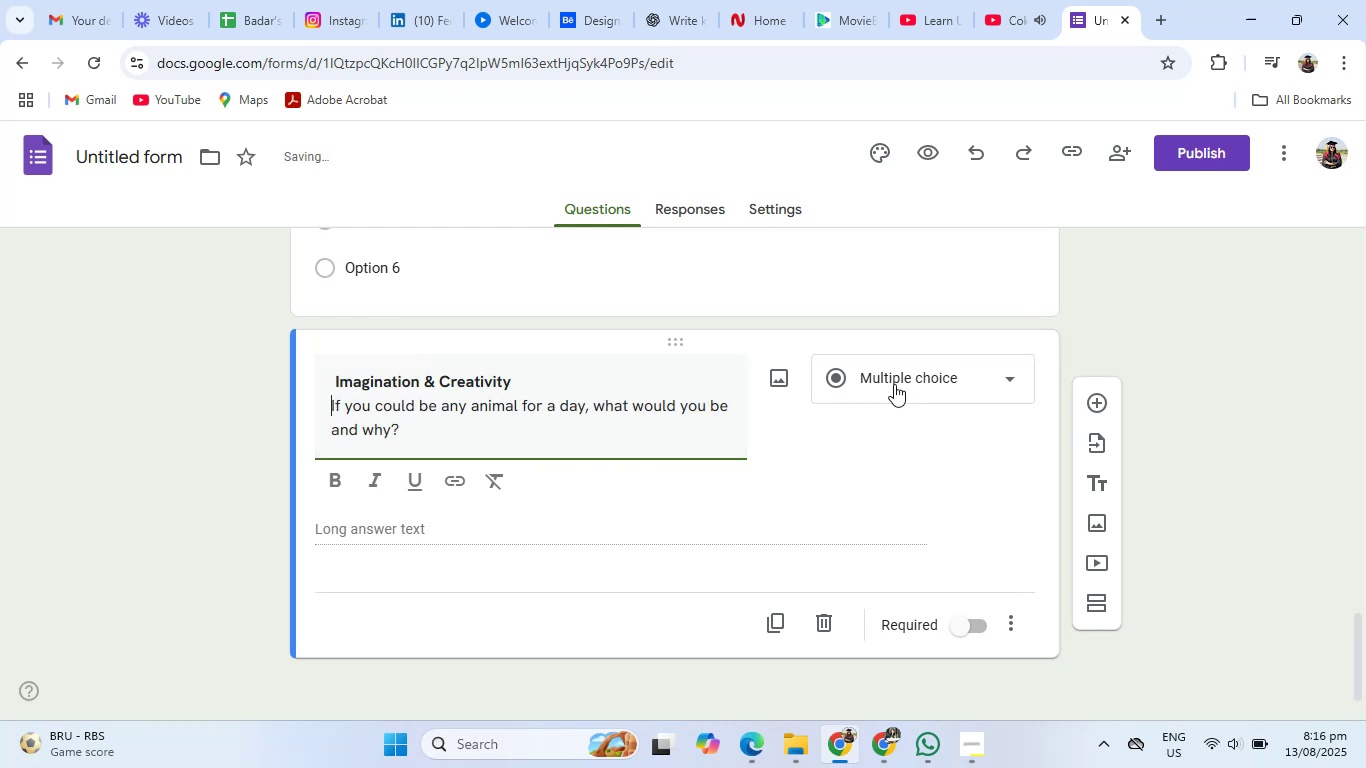 
left_click([897, 381])
 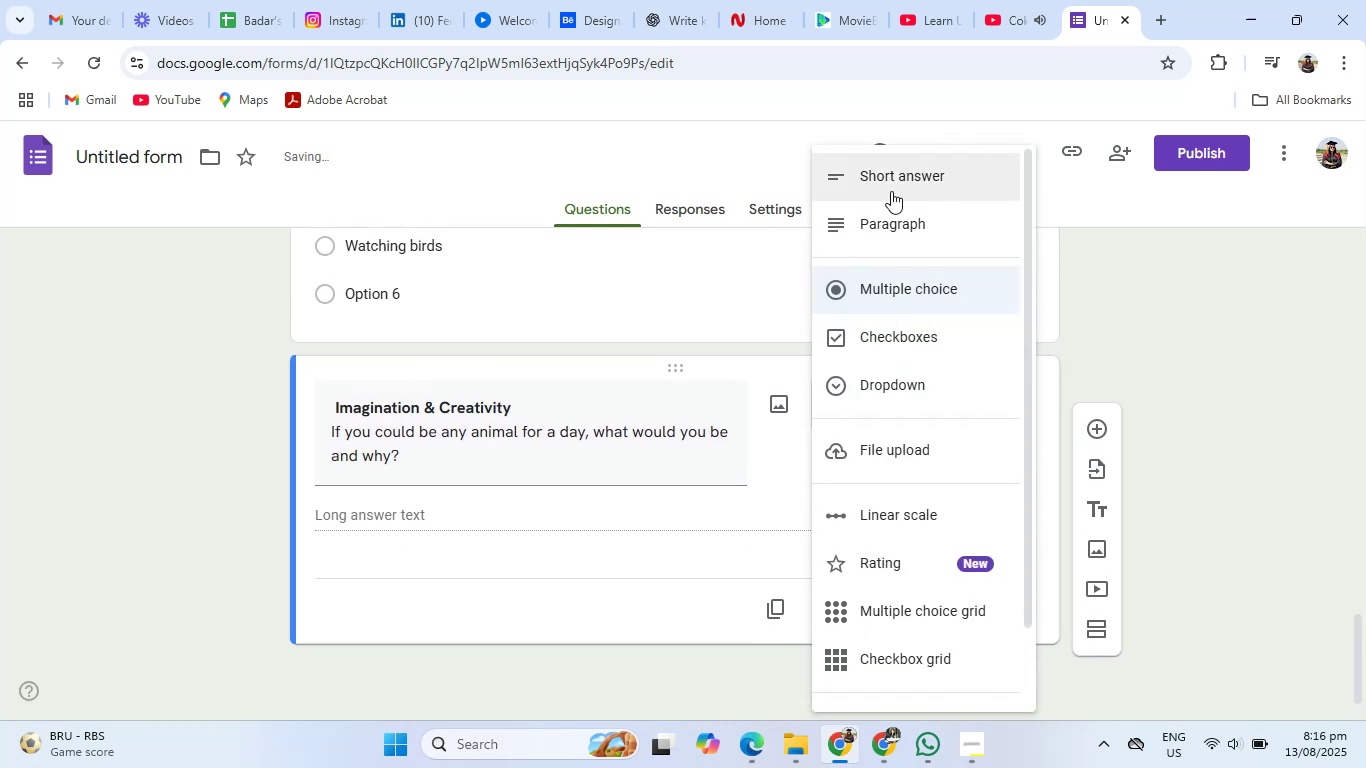 
left_click([892, 185])
 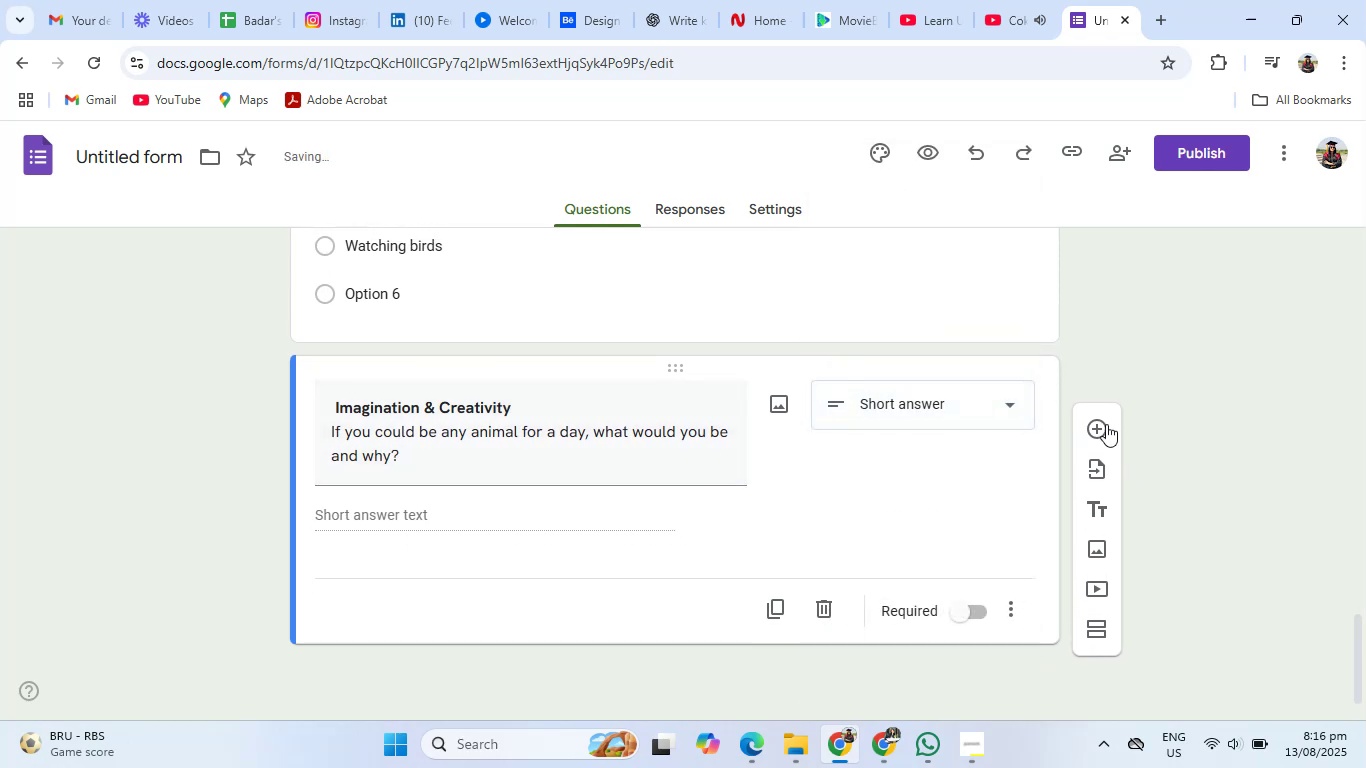 
left_click([1098, 420])
 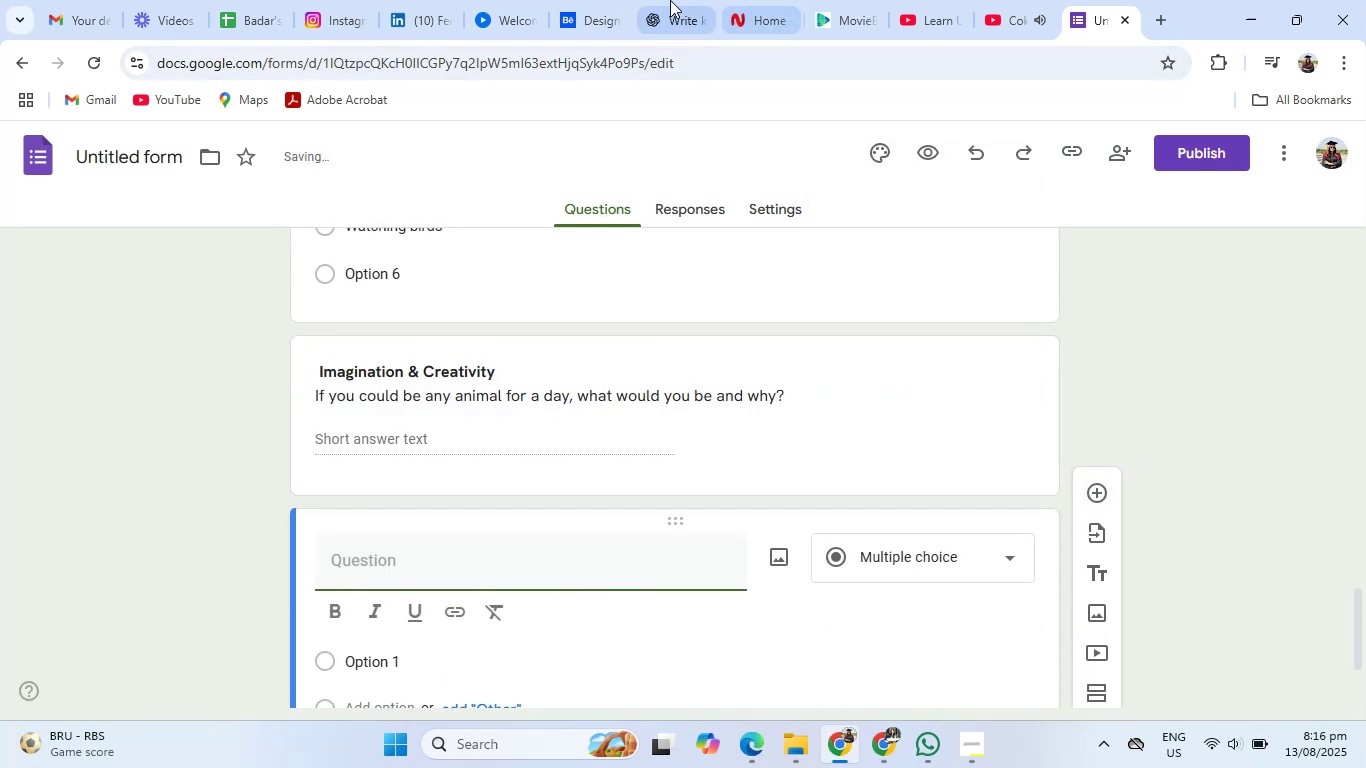 
left_click([670, 0])
 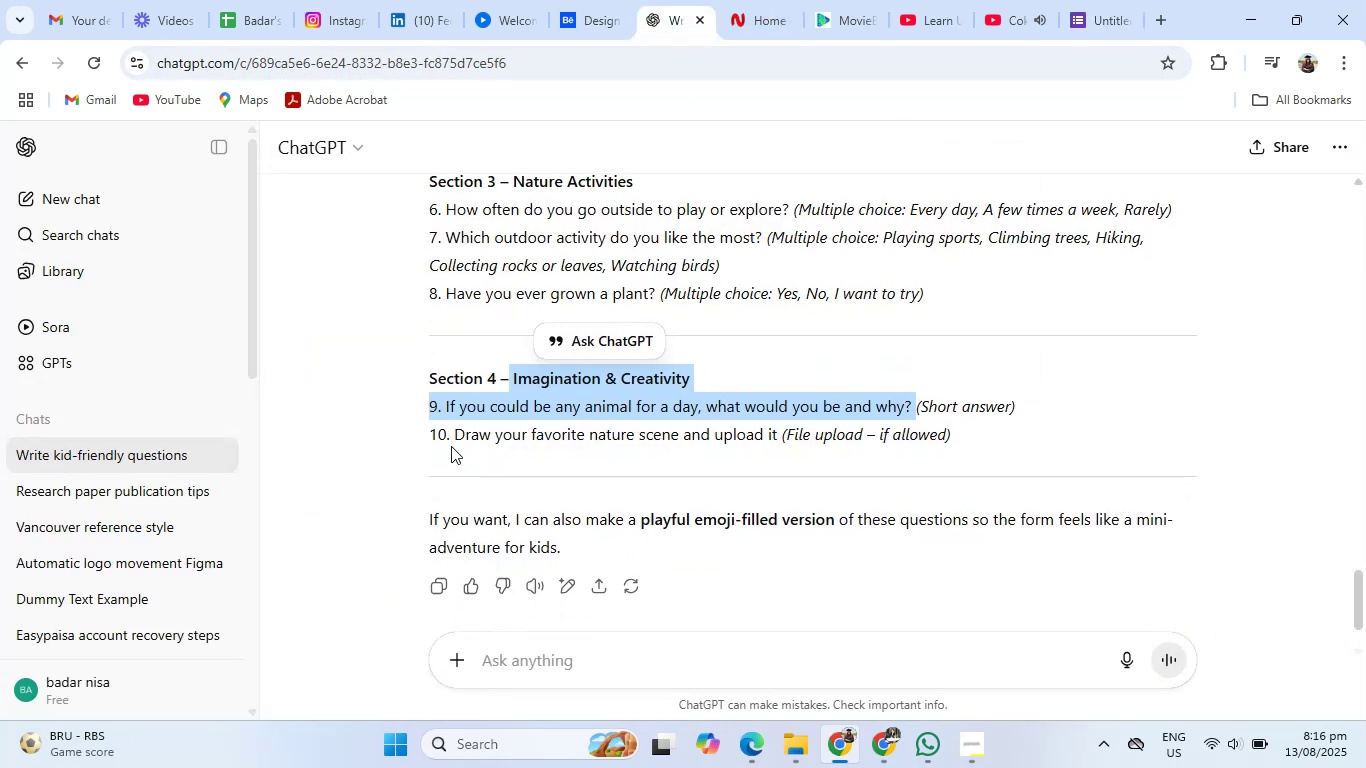 
left_click_drag(start_coordinate=[451, 436], to_coordinate=[776, 446])
 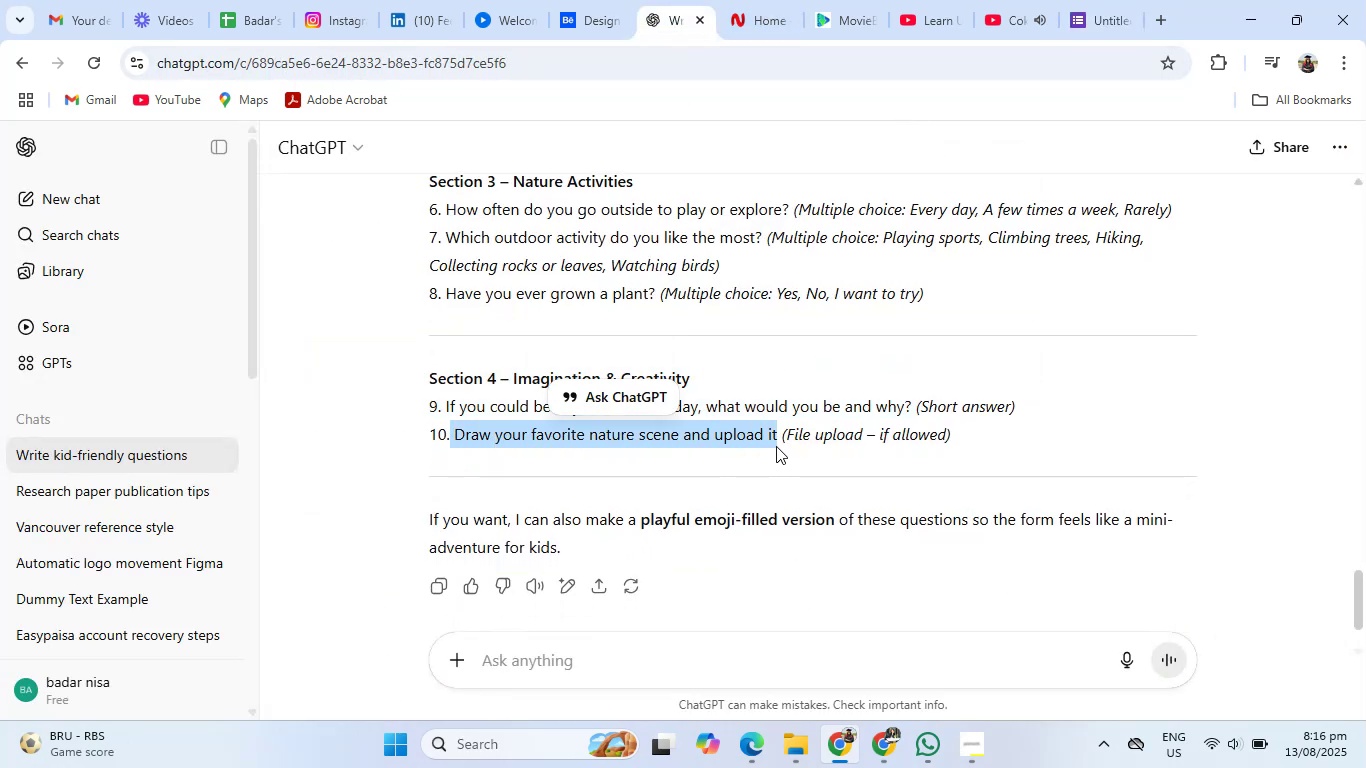 
key(Control+C)
 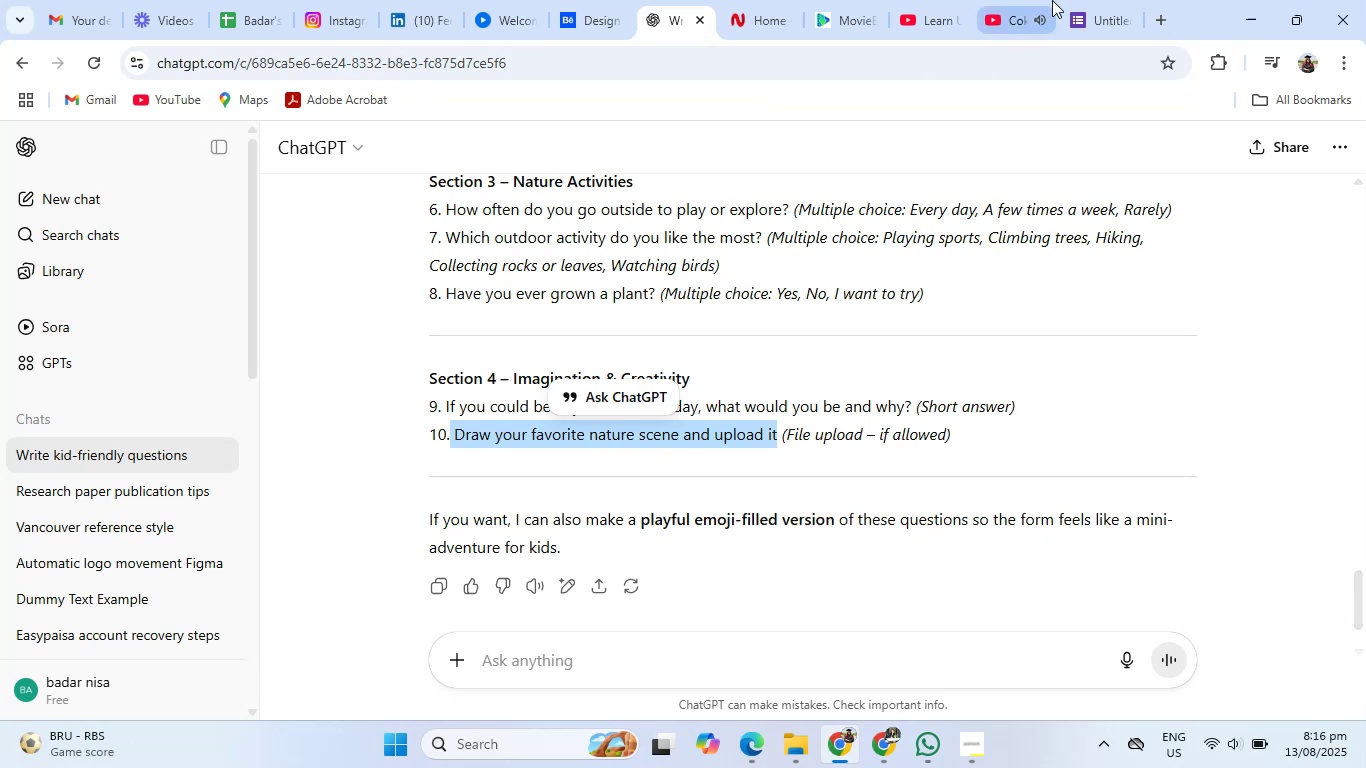 
left_click([1115, 0])
 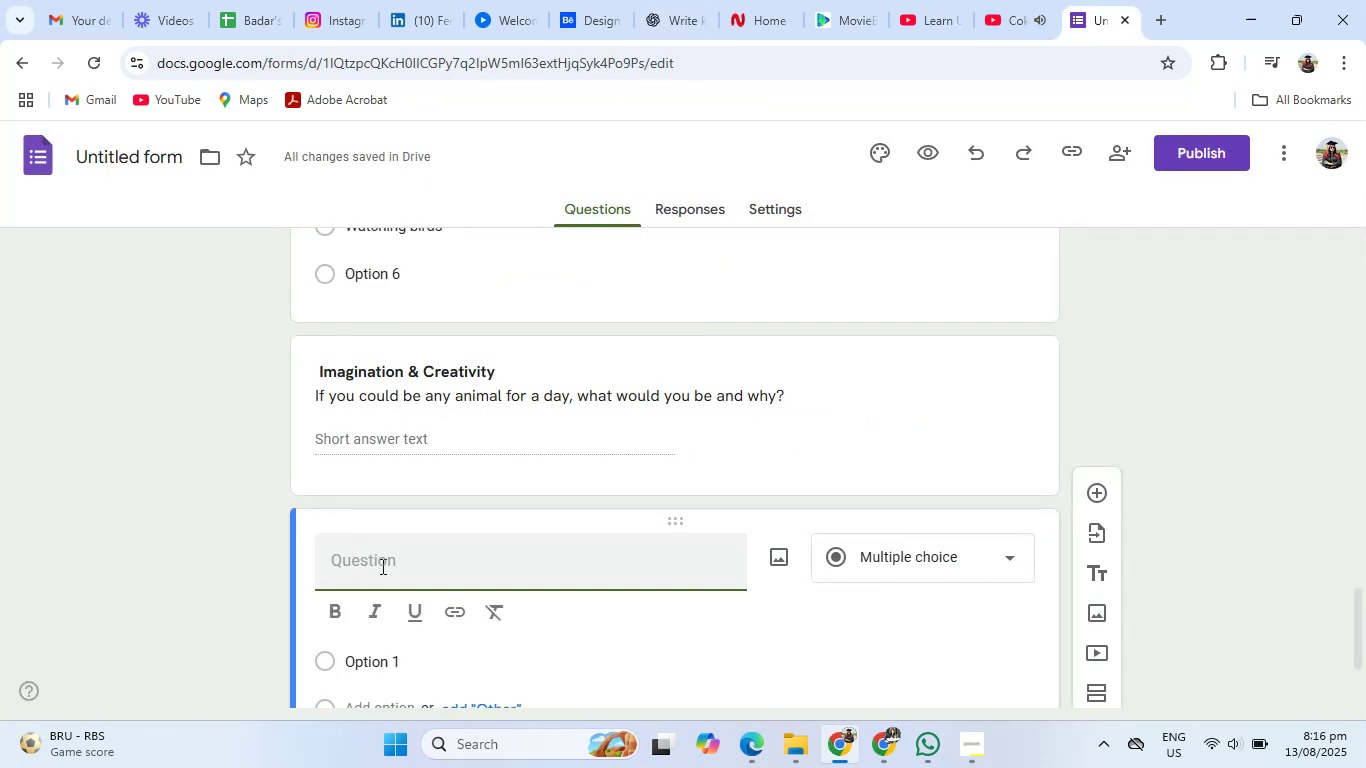 
left_click([385, 562])
 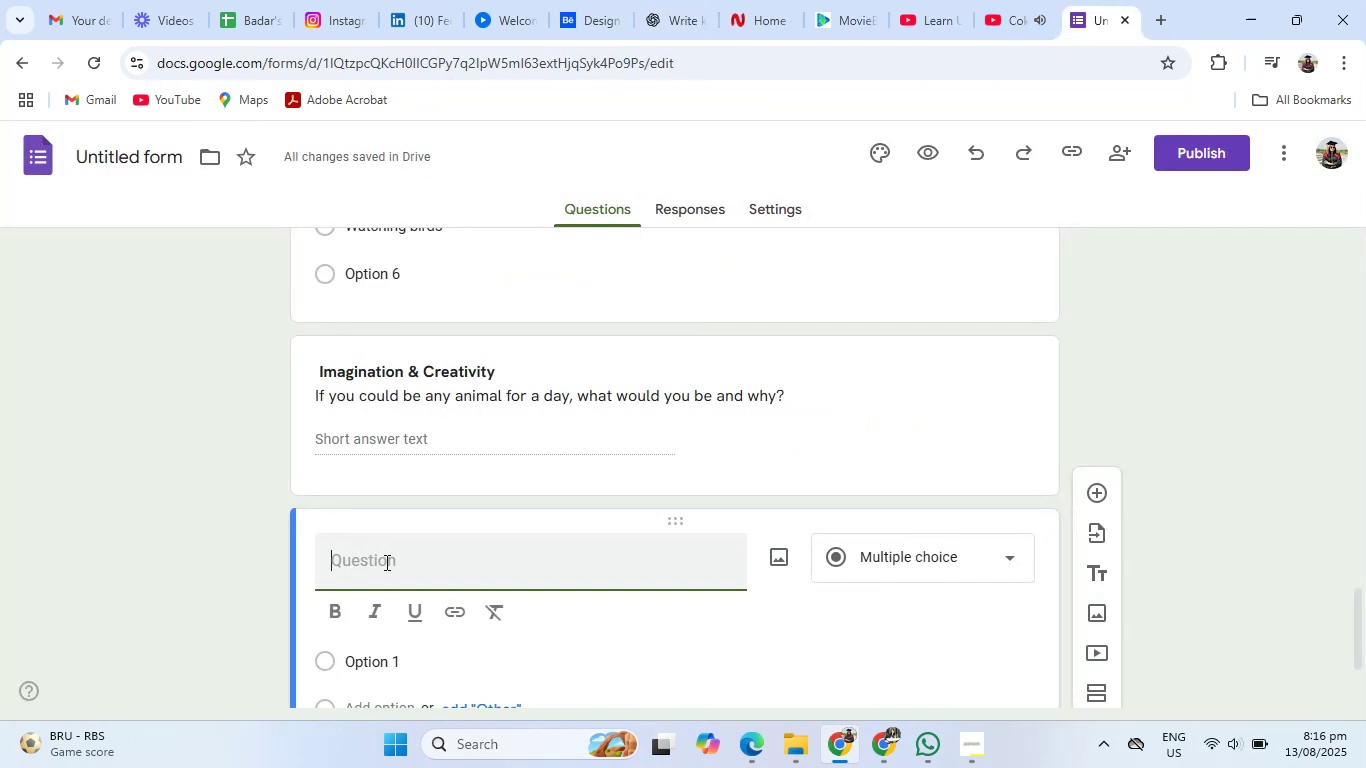 
key(Control+V)
 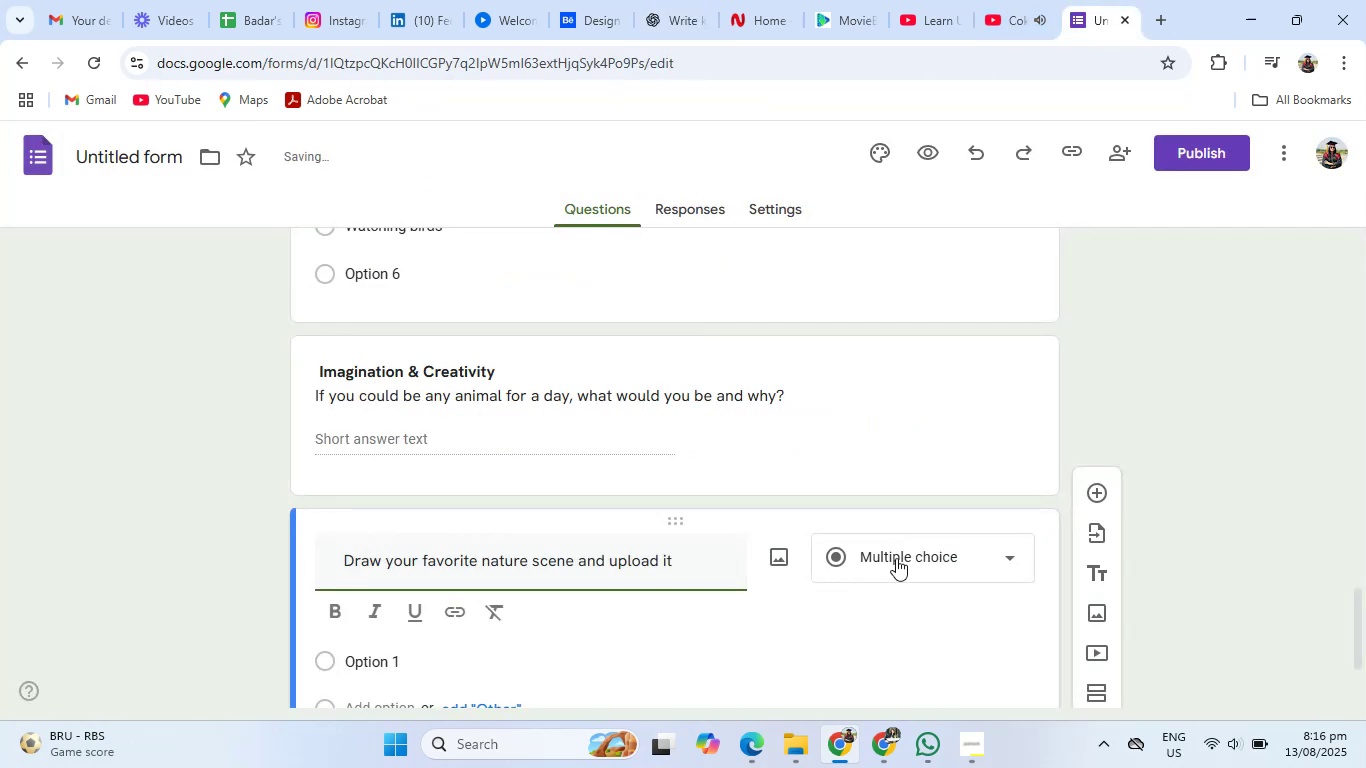 
left_click([897, 557])
 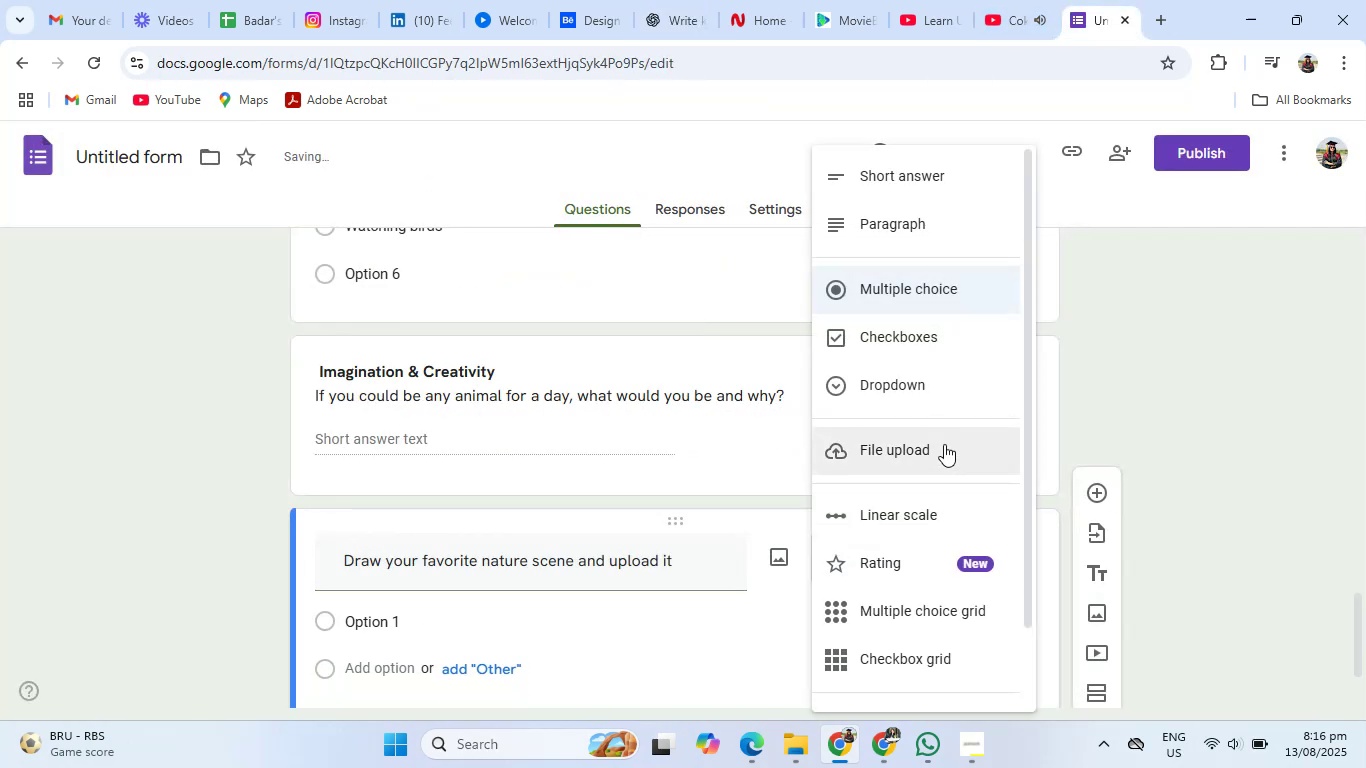 
scroll: coordinate [944, 444], scroll_direction: down, amount: 4.0
 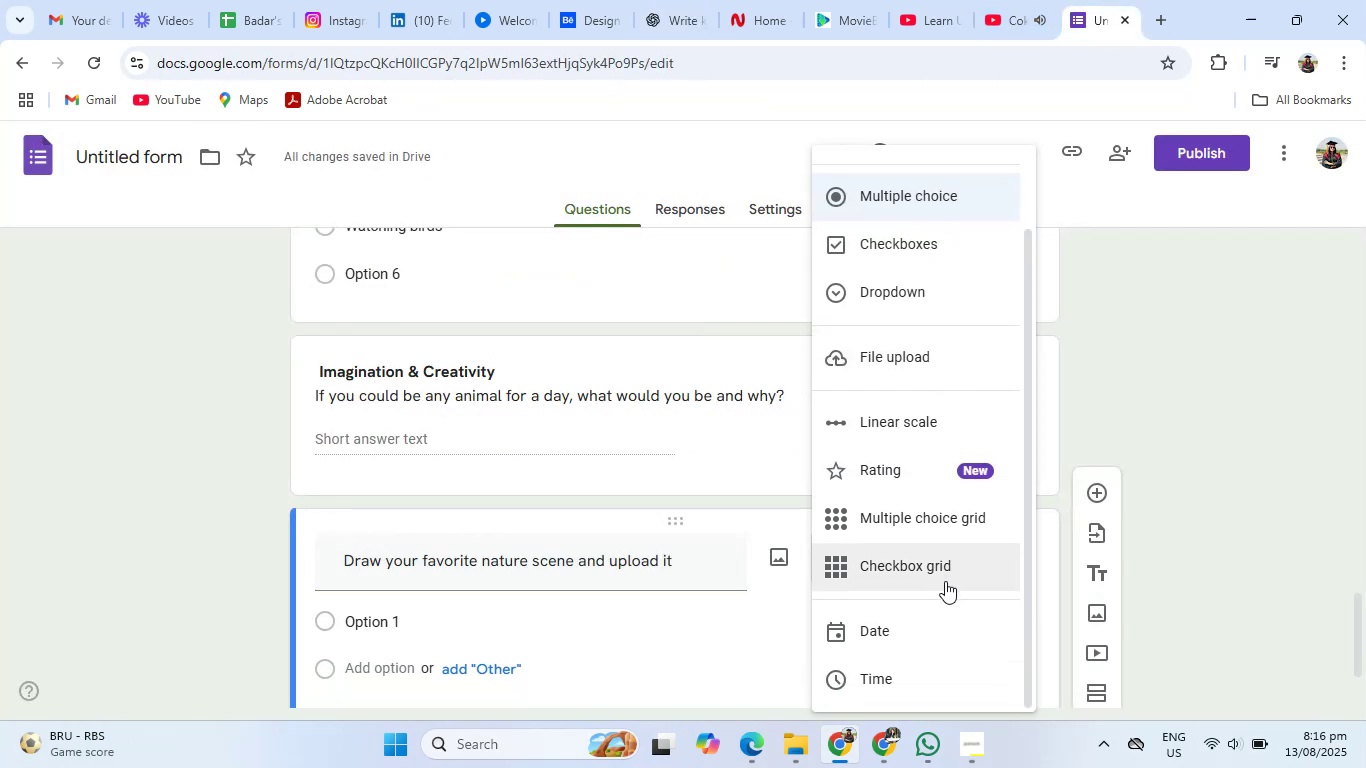 
scroll: coordinate [945, 581], scroll_direction: none, amount: 0.0
 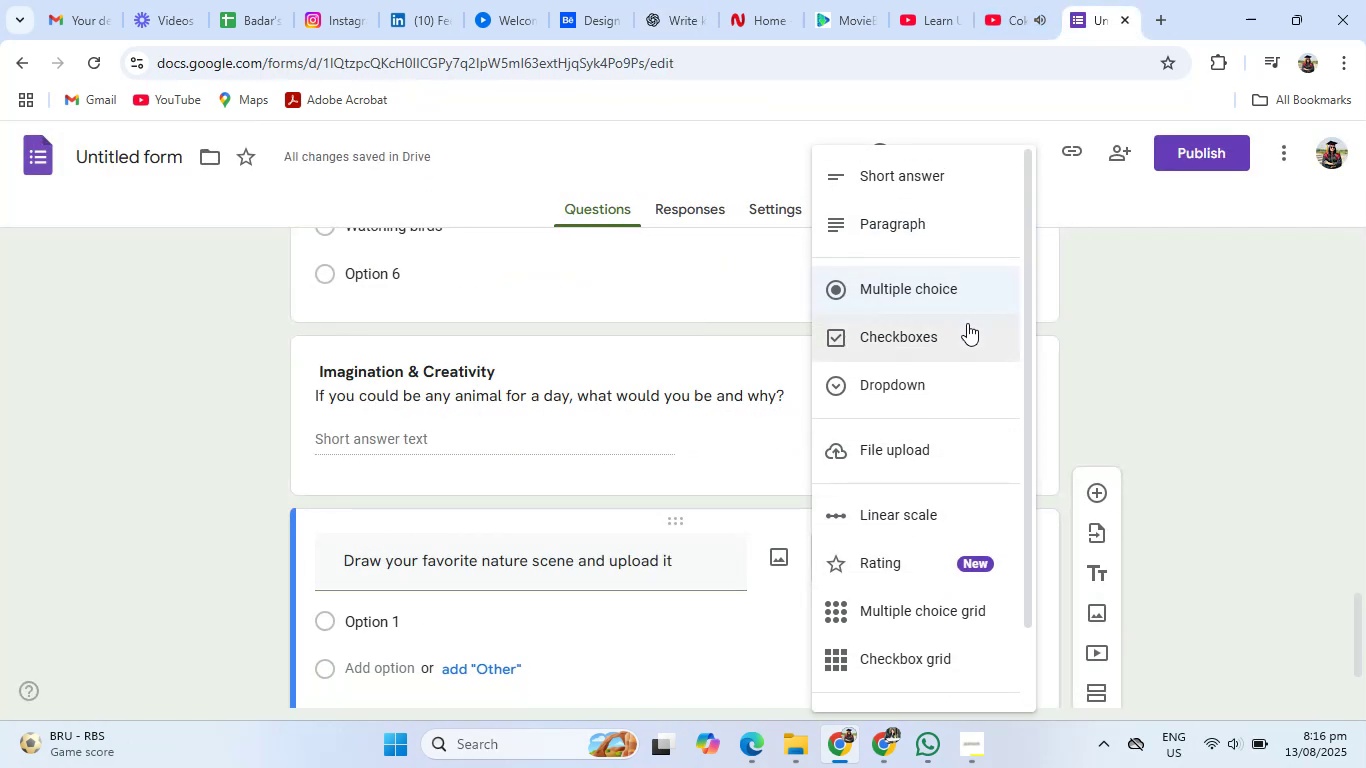 
left_click([884, 455])
 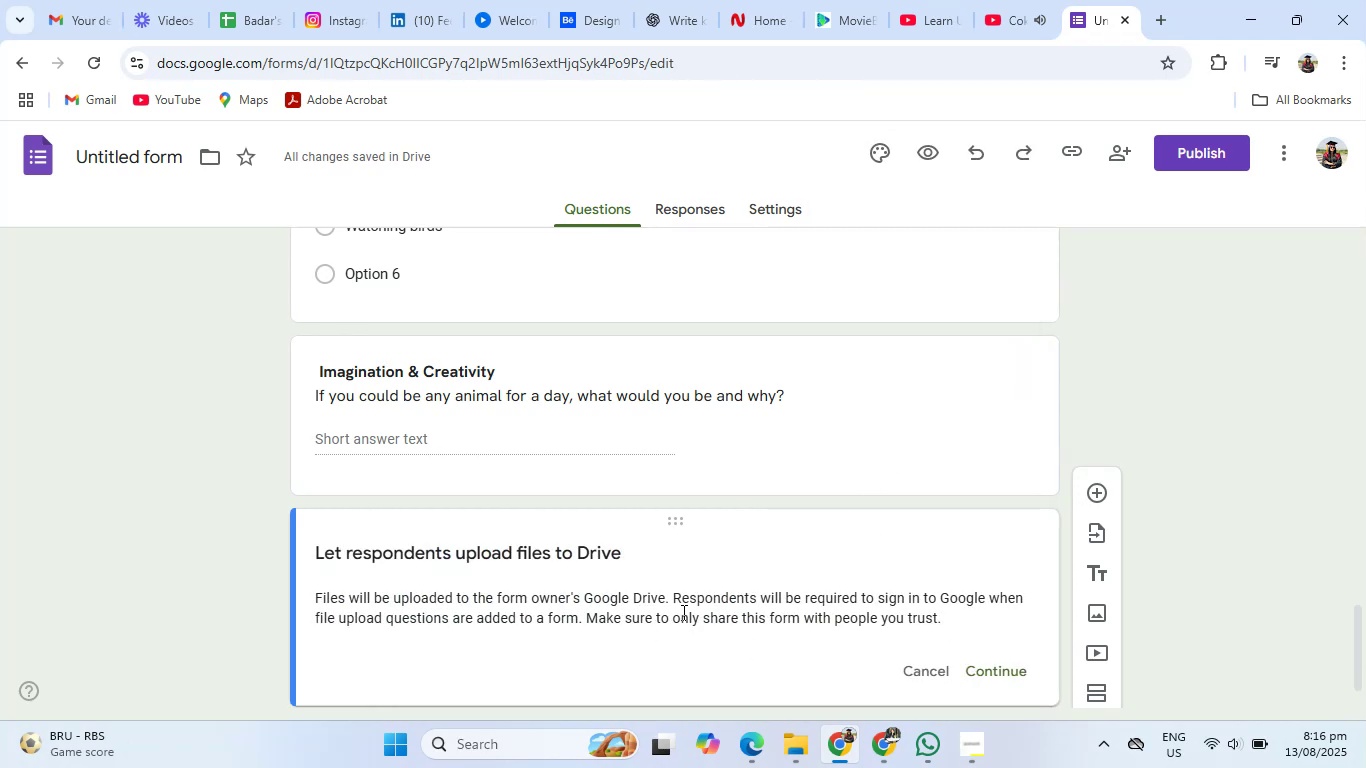 
wait(6.69)
 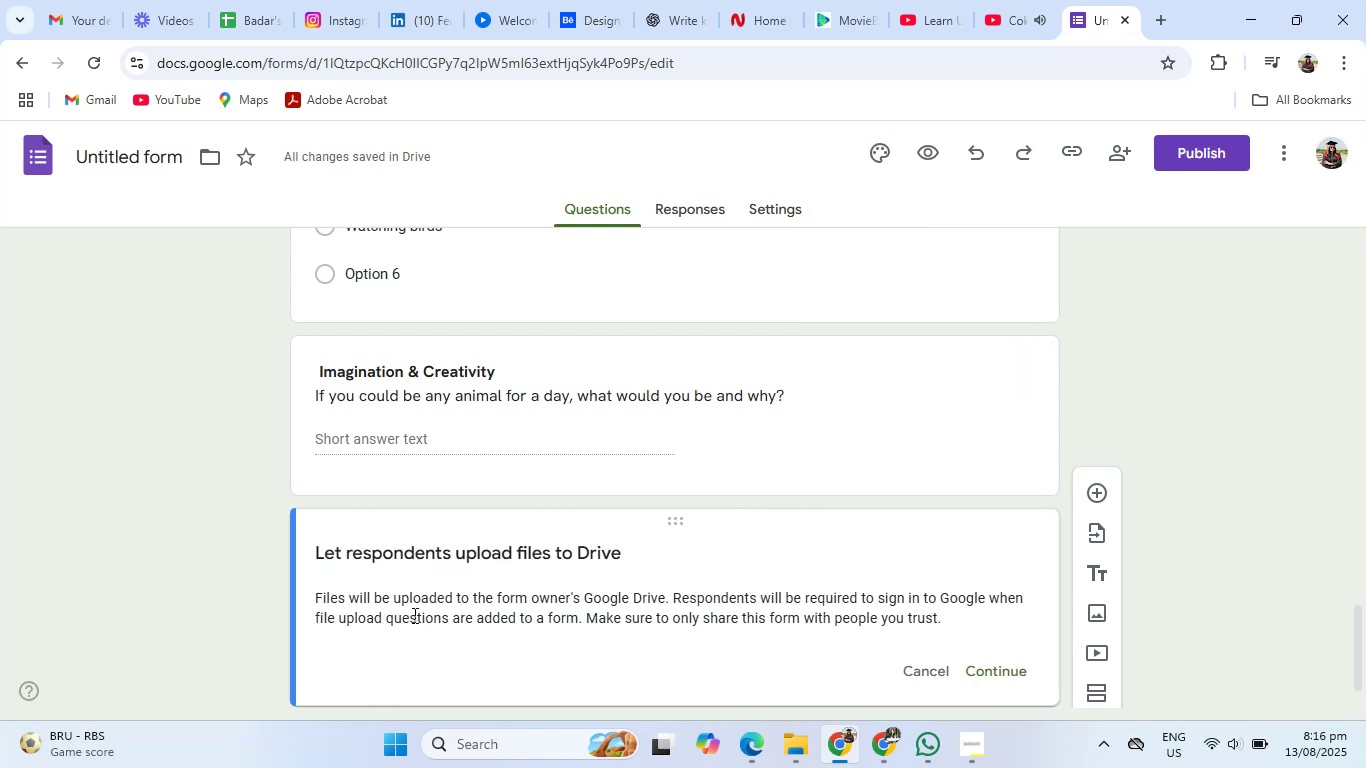 
left_click([932, 675])
 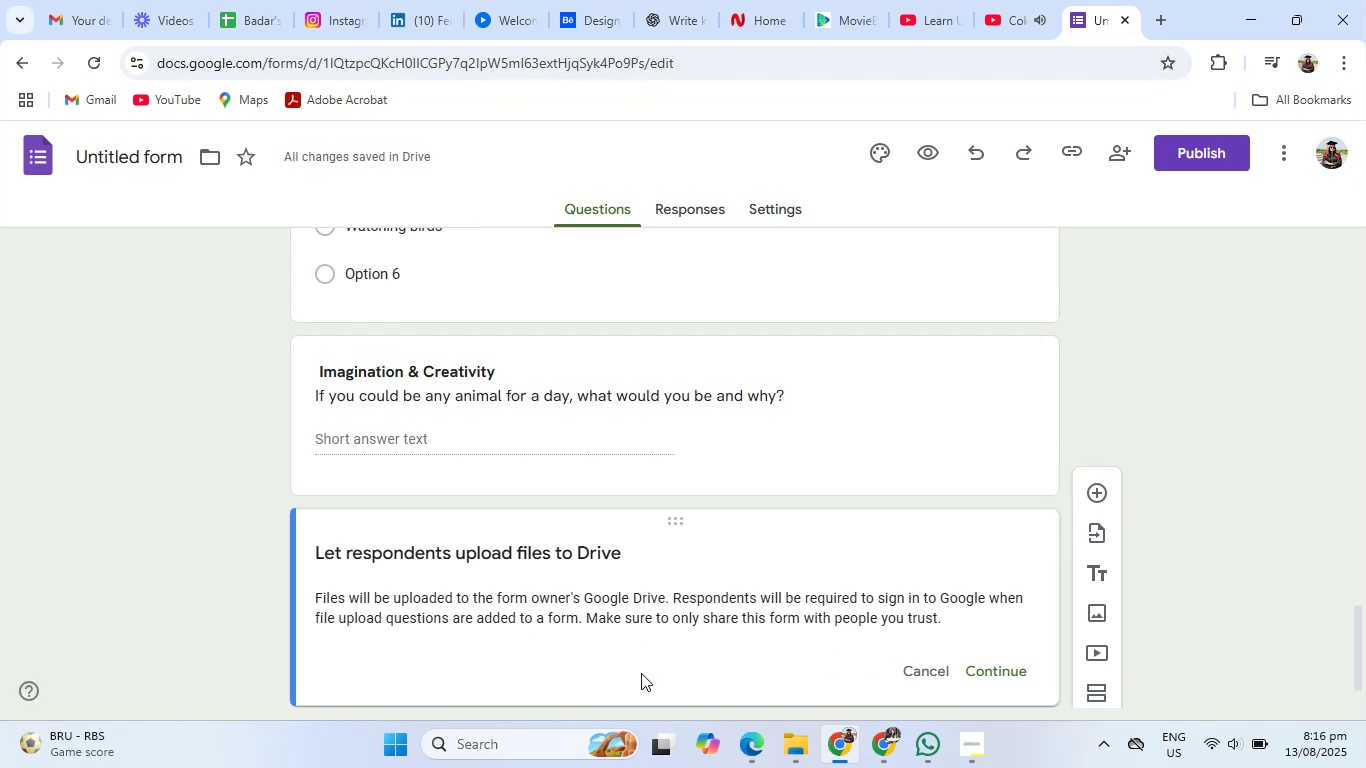 
wait(11.9)
 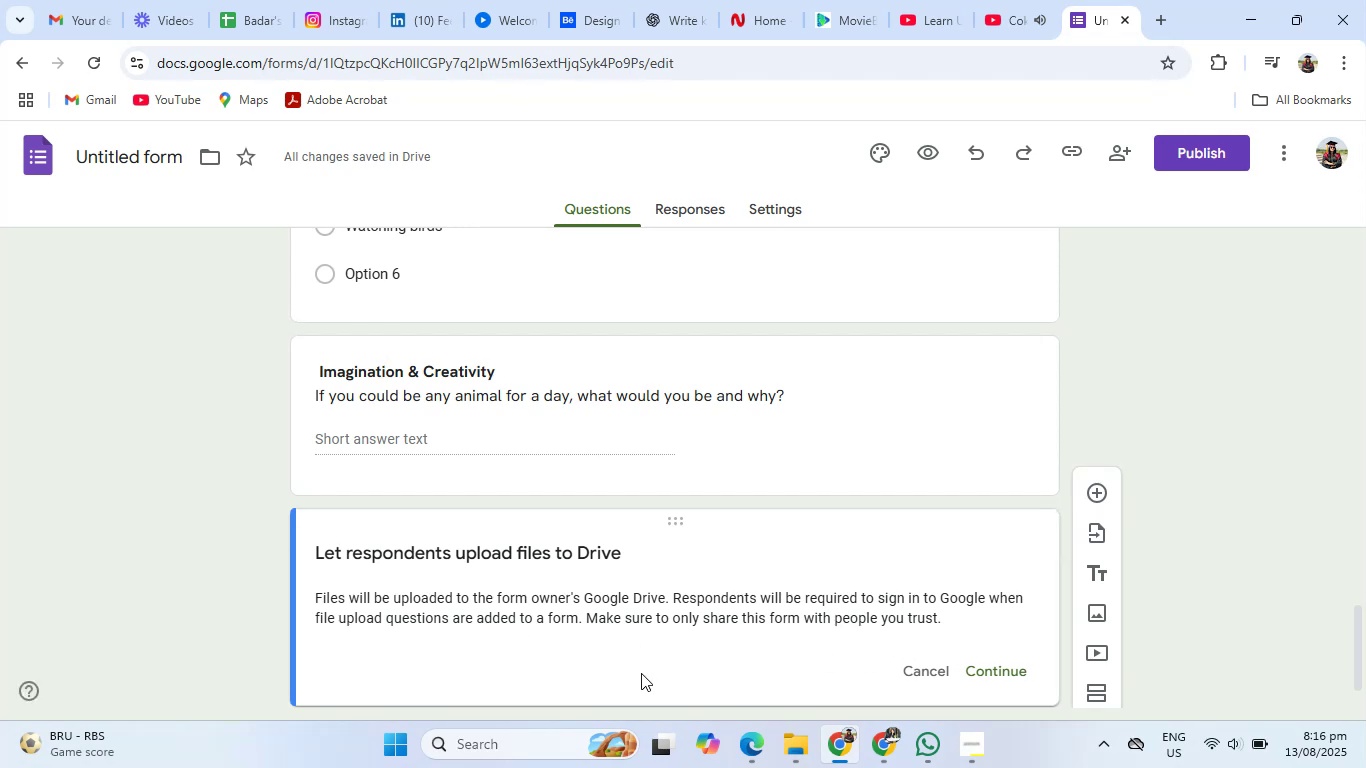 
scroll: coordinate [905, 658], scroll_direction: none, amount: 0.0
 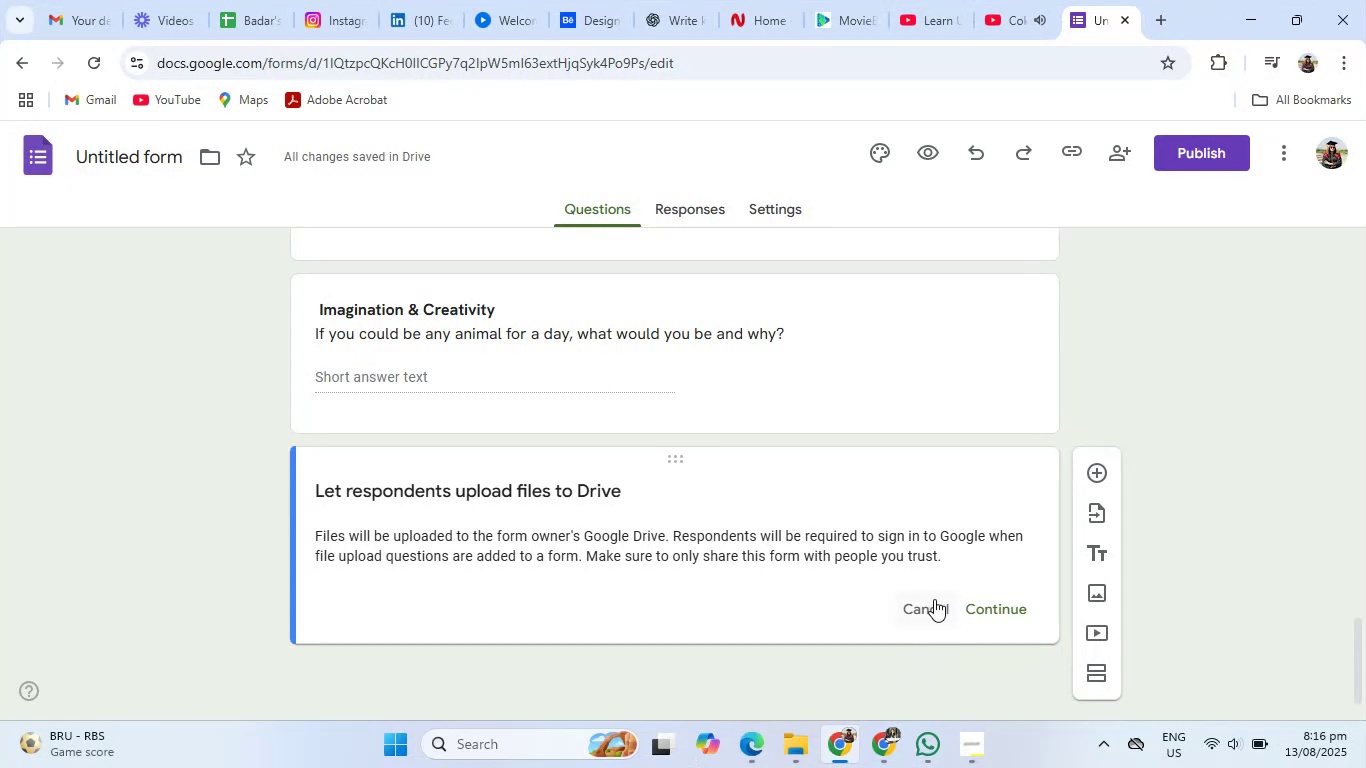 
wait(5.97)
 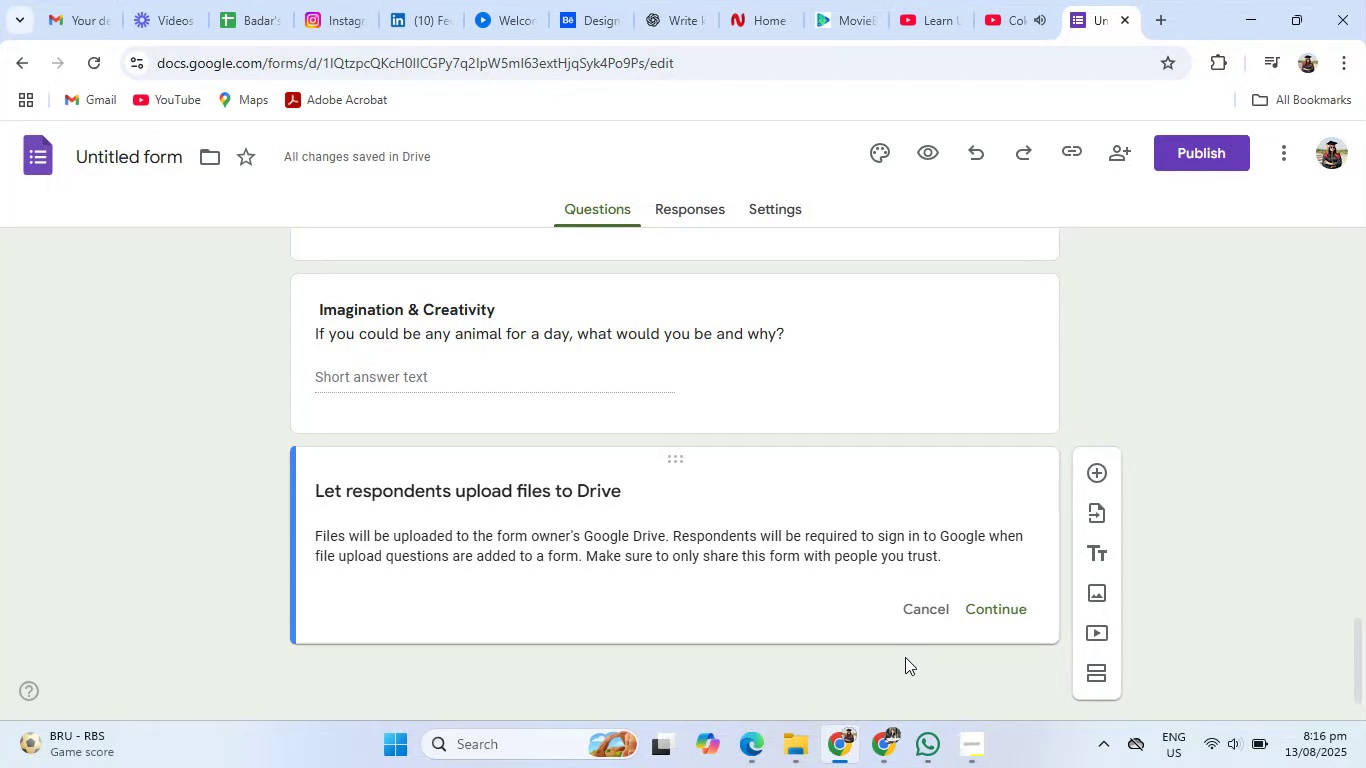 
left_click([996, 608])
 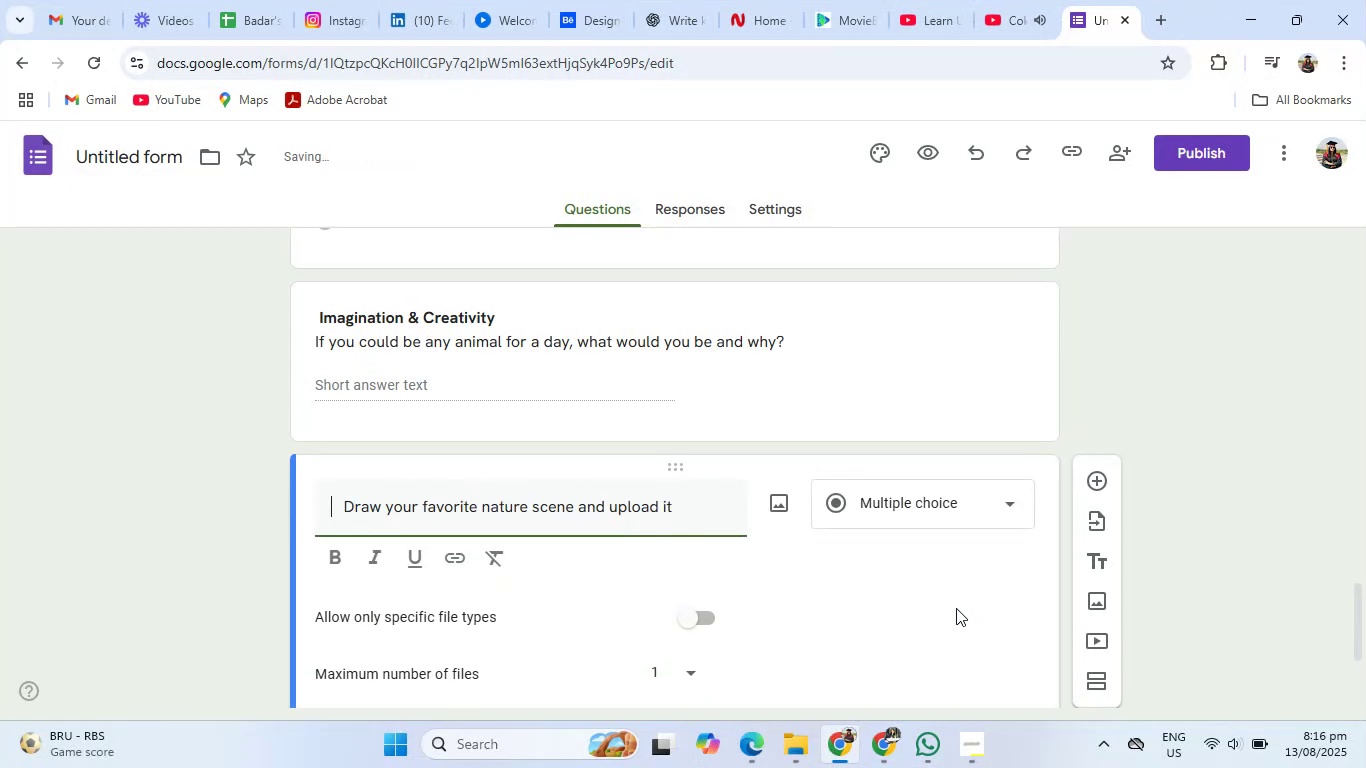 
scroll: coordinate [949, 608], scroll_direction: down, amount: 3.0
 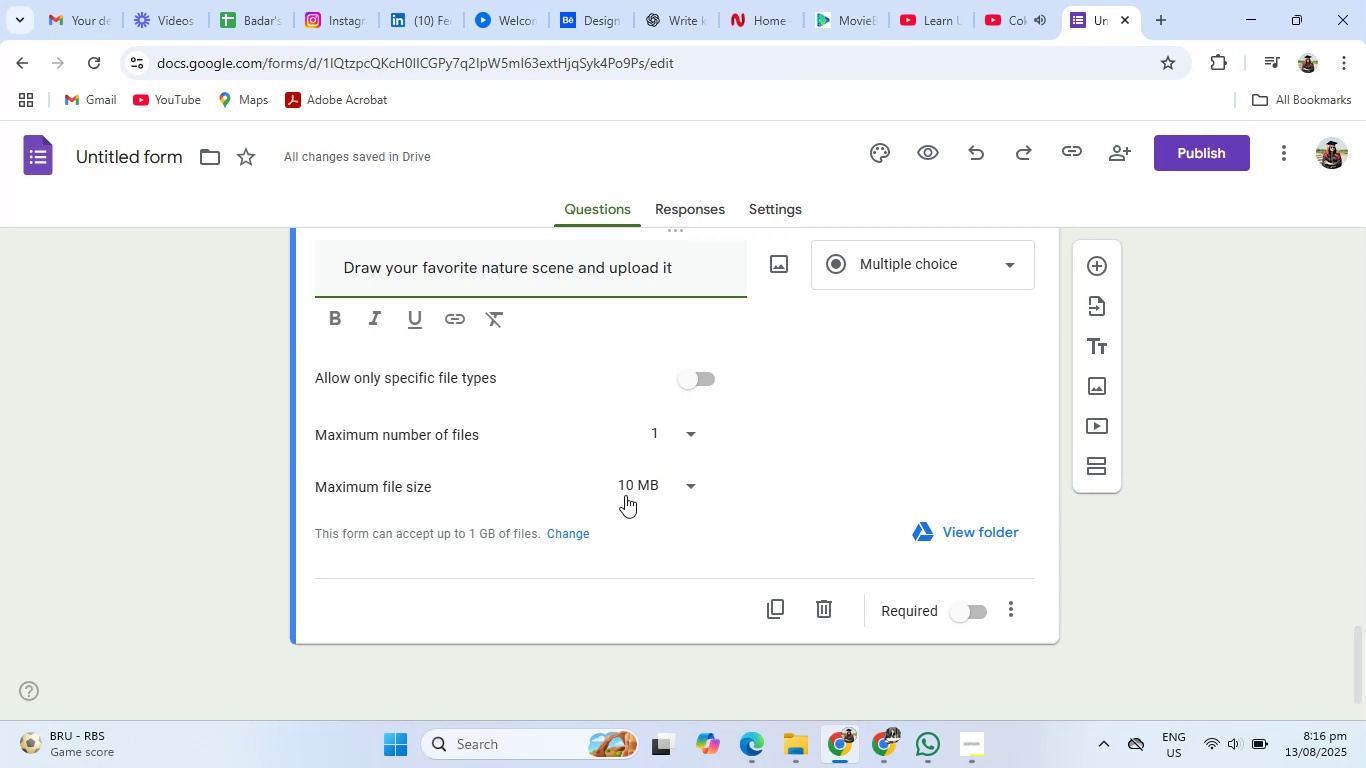 
wait(6.76)
 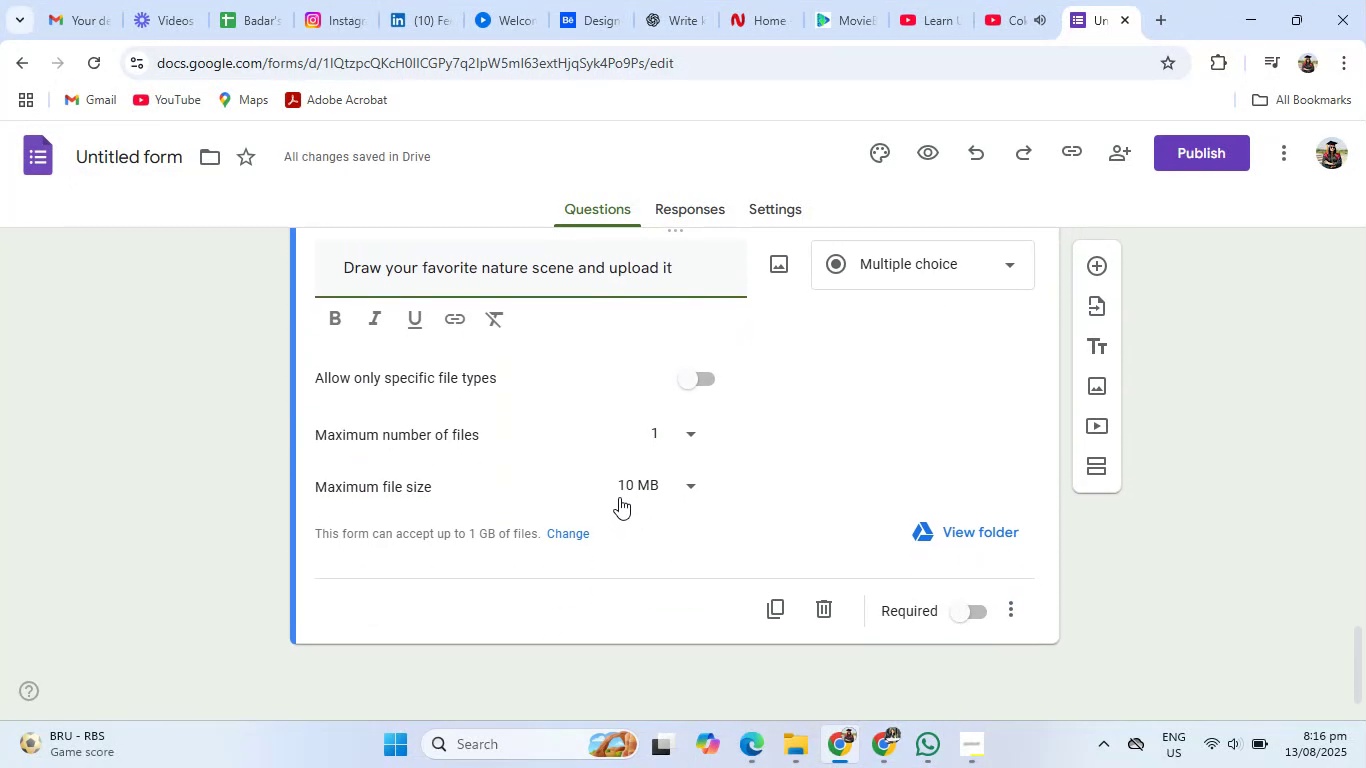 
left_click([688, 488])
 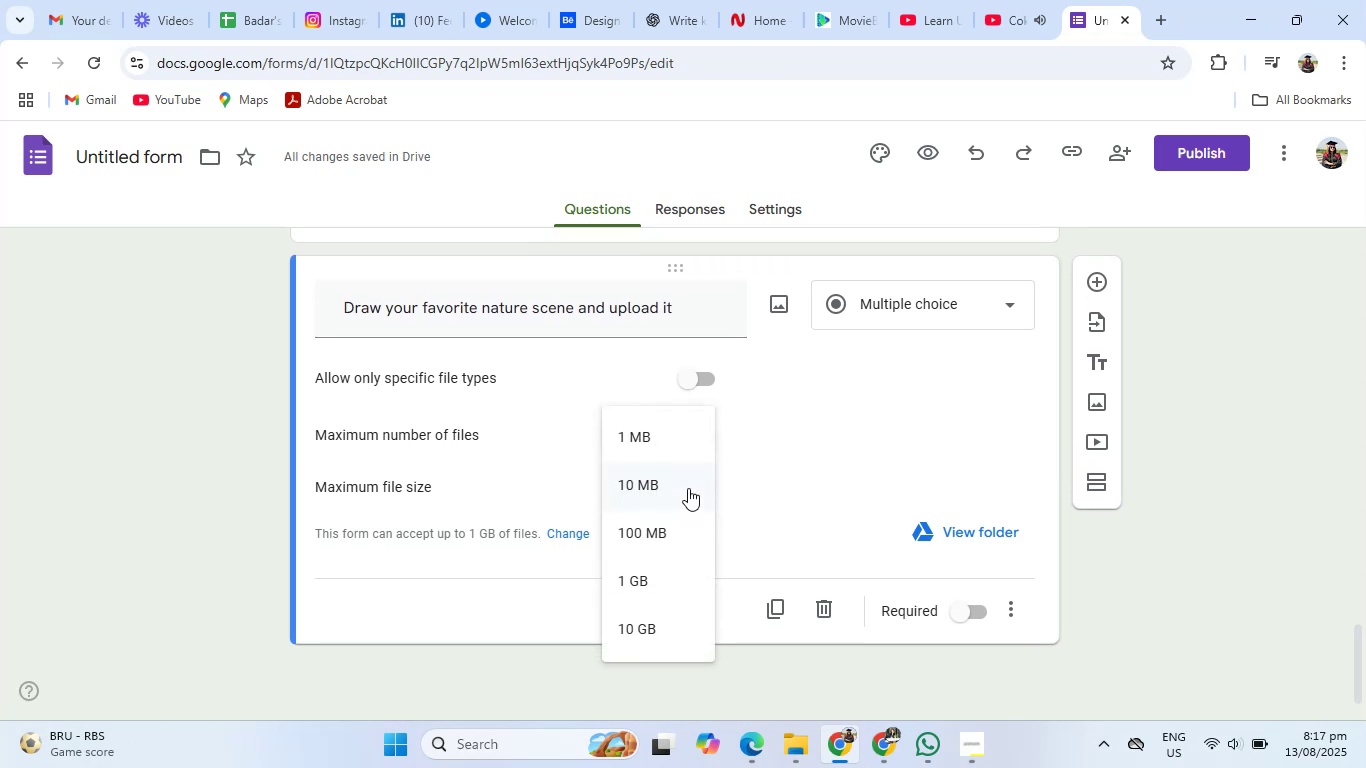 
left_click([688, 488])
 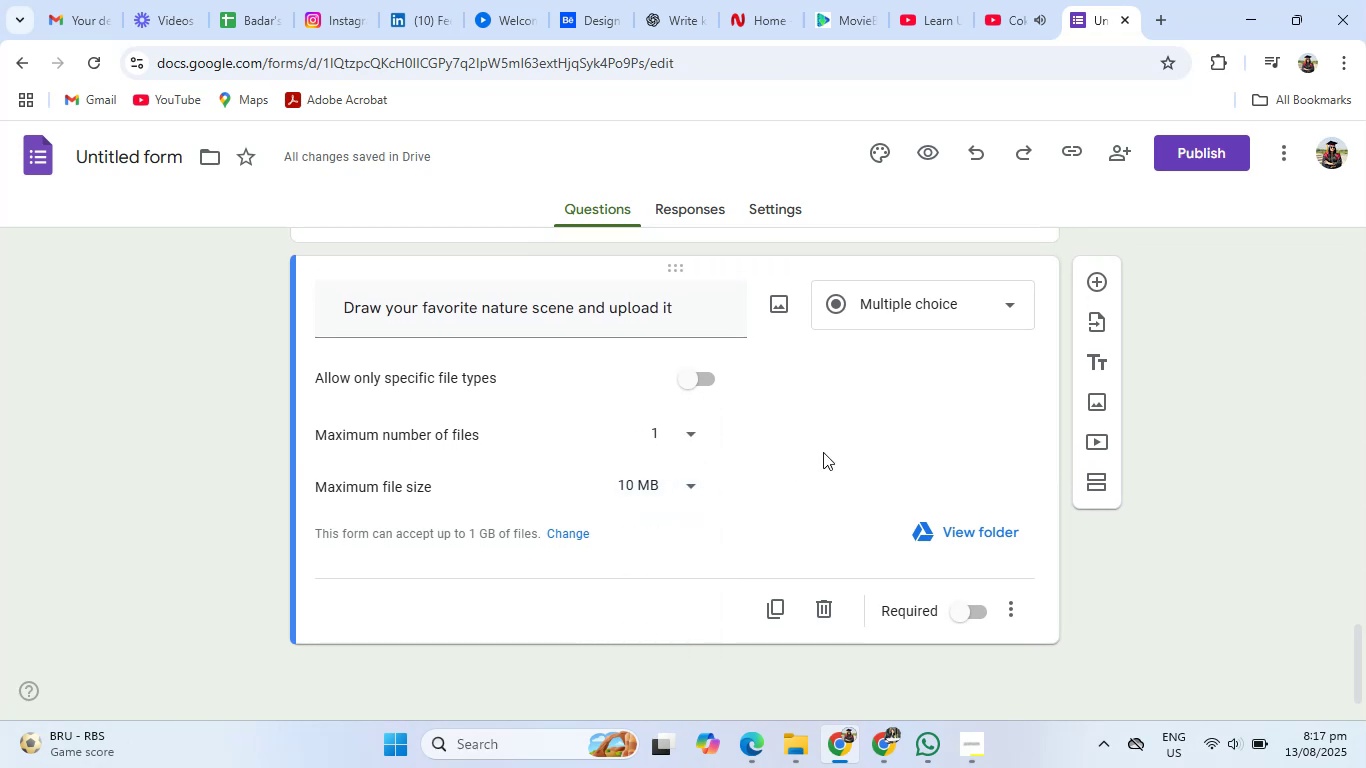 
left_click([815, 476])
 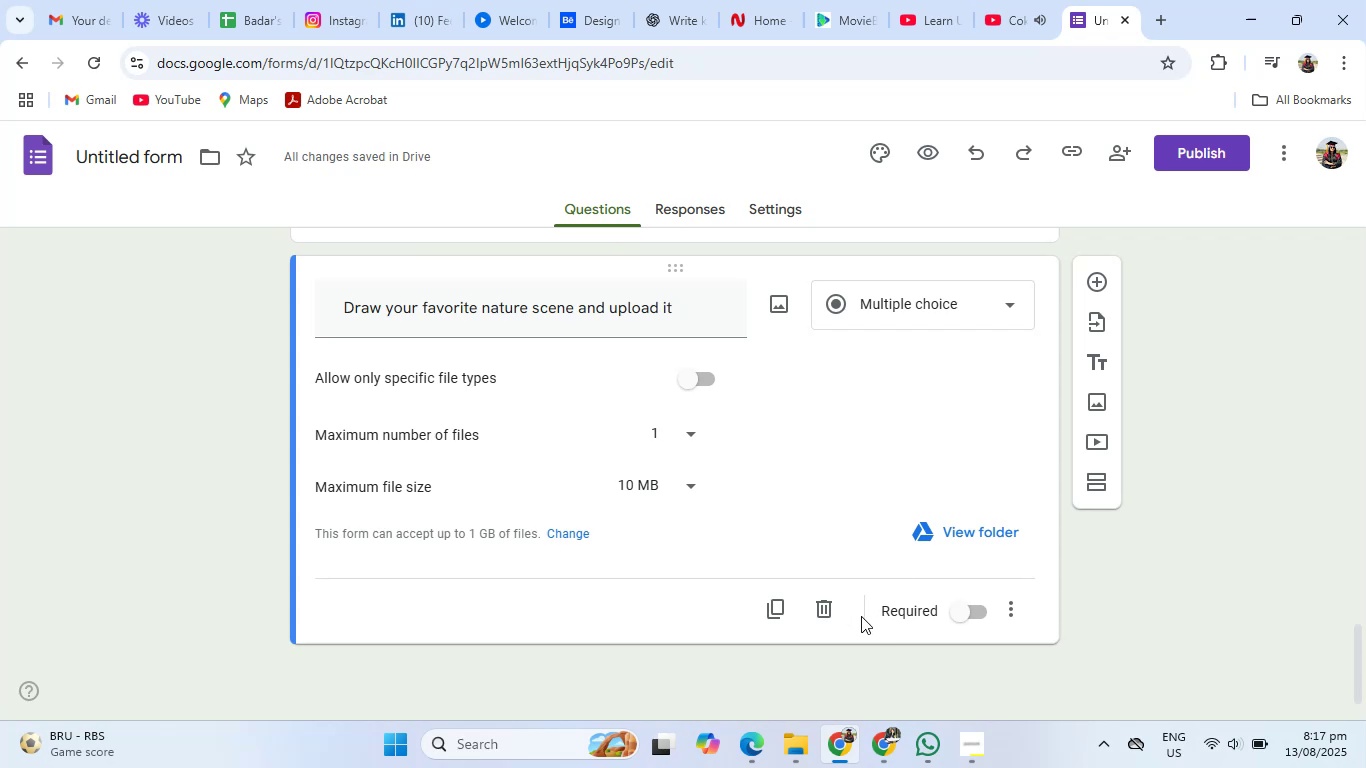 
scroll: coordinate [828, 456], scroll_direction: up, amount: 6.0
 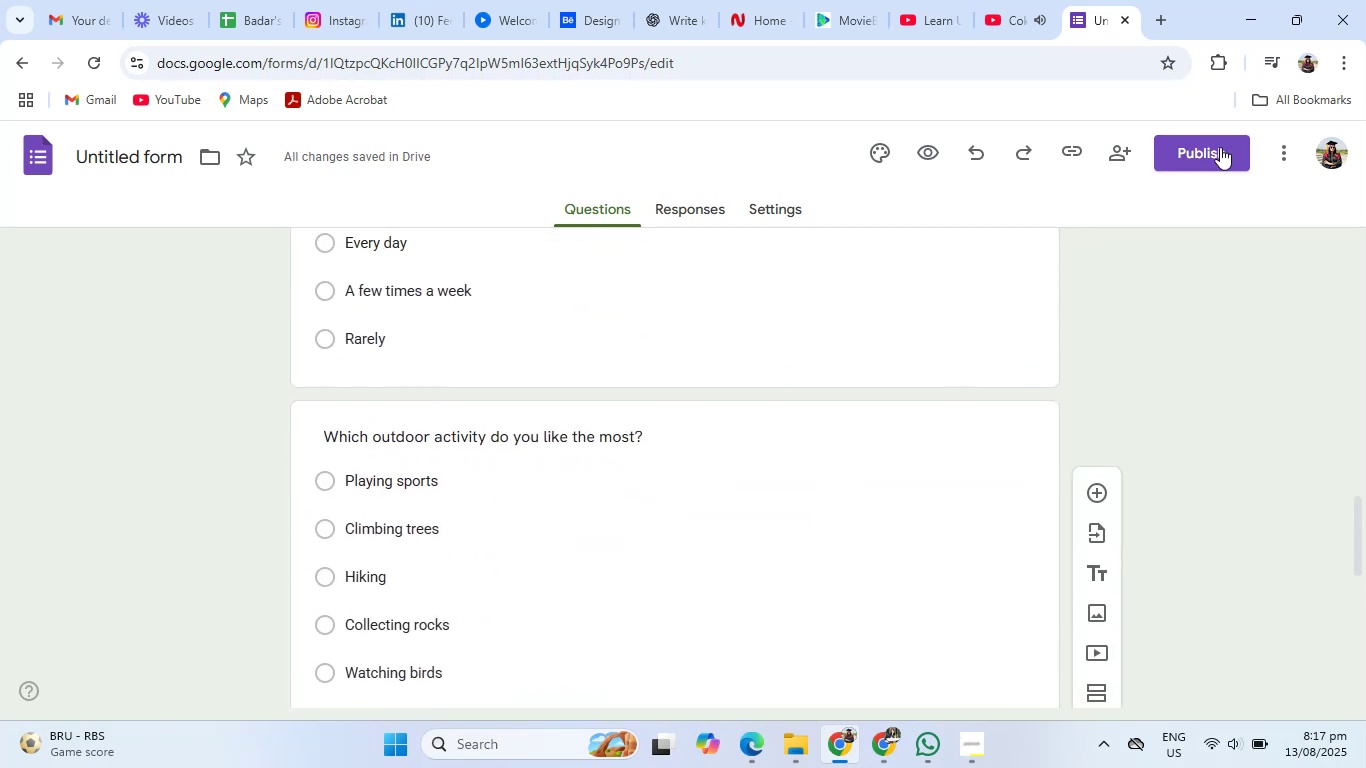 
left_click([1216, 151])
 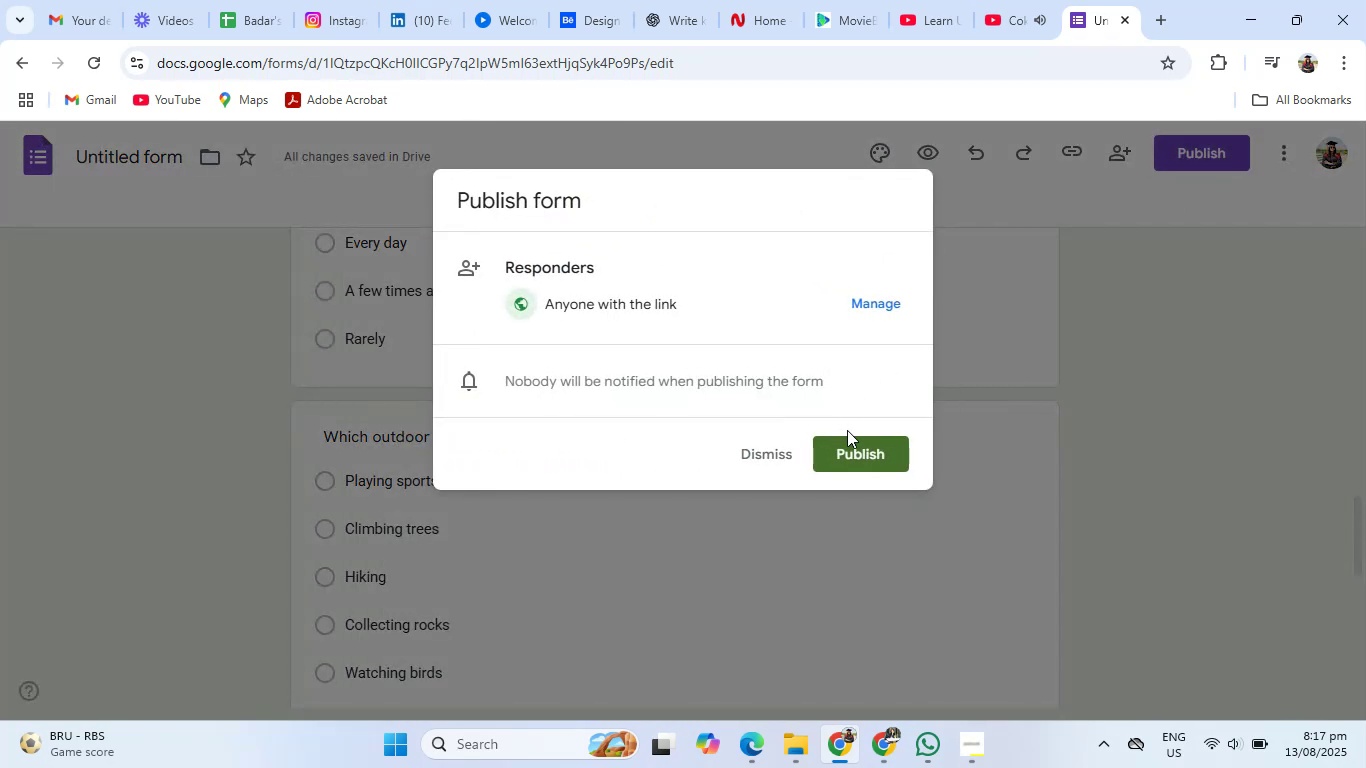 
left_click([847, 447])
 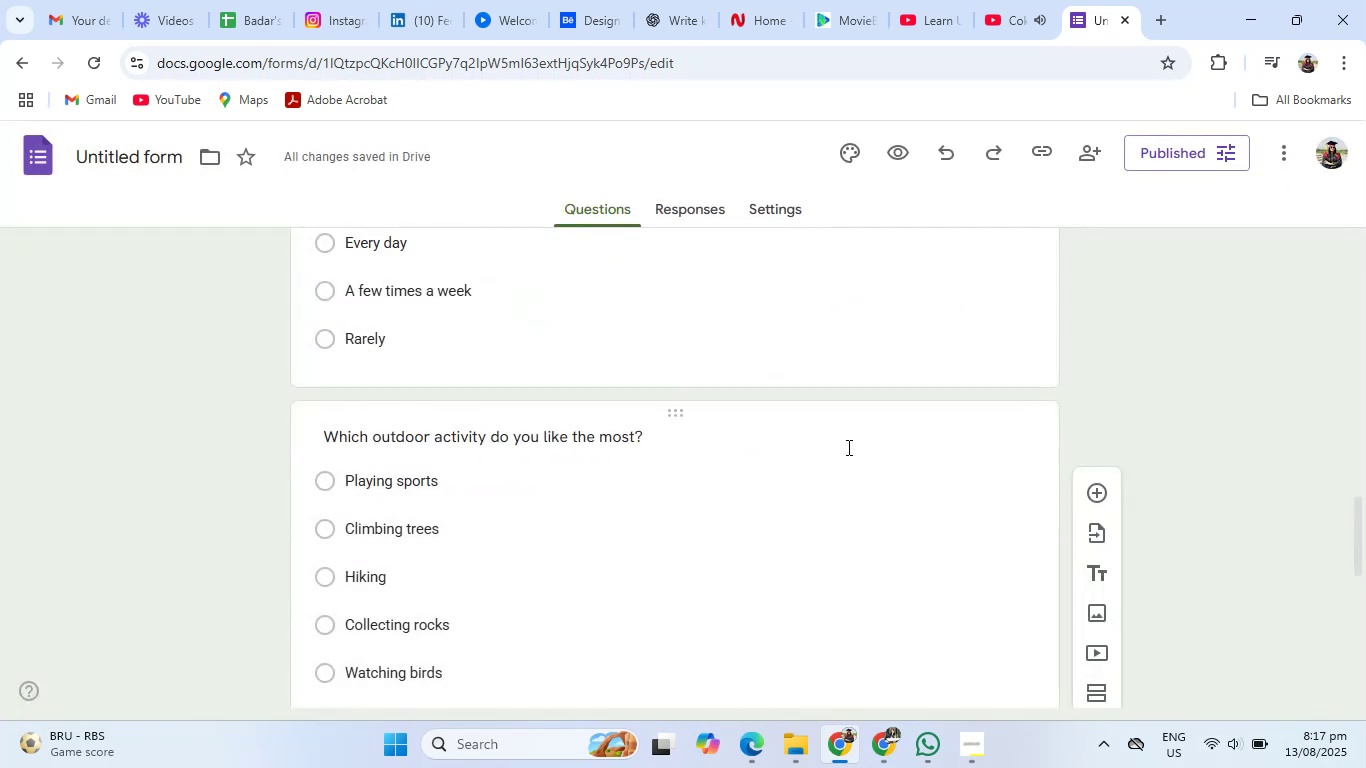 
left_click([1135, 148])
 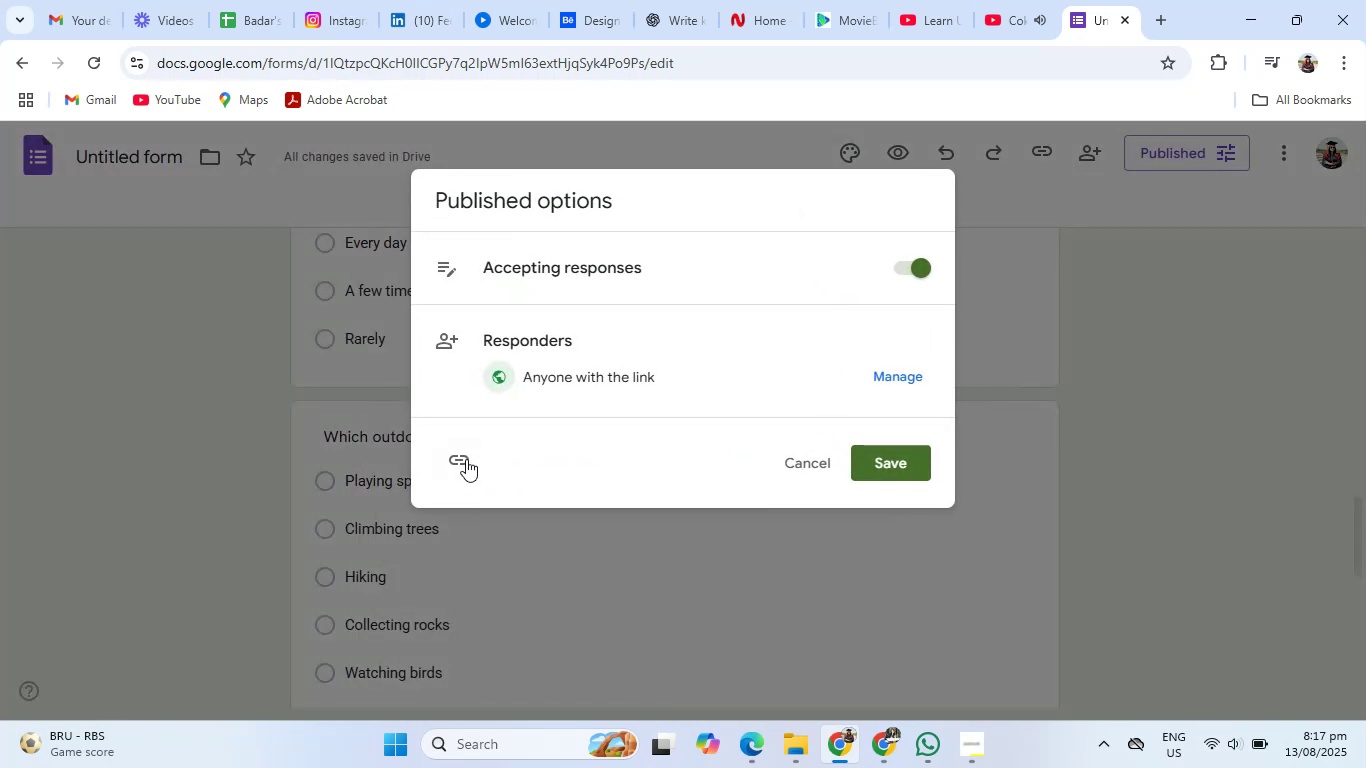 
left_click([459, 462])
 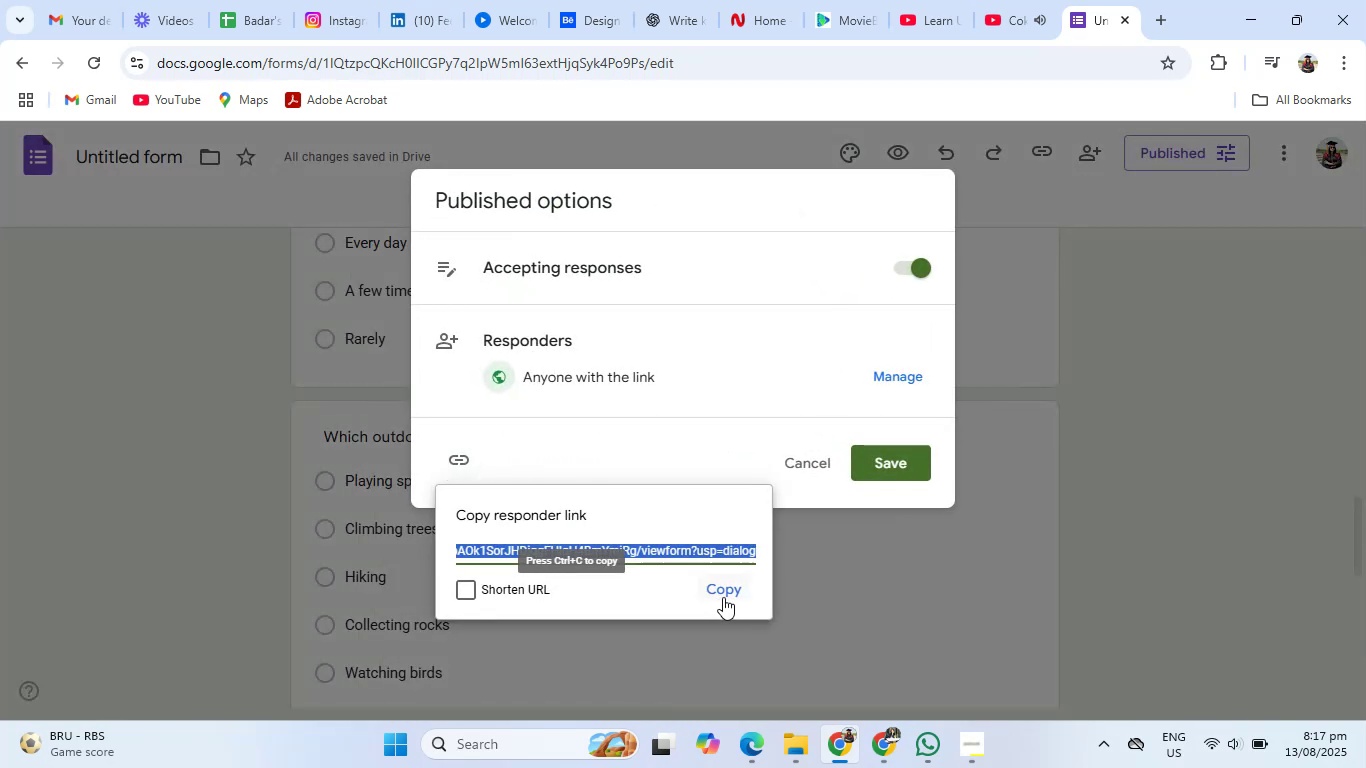 
left_click([723, 597])
 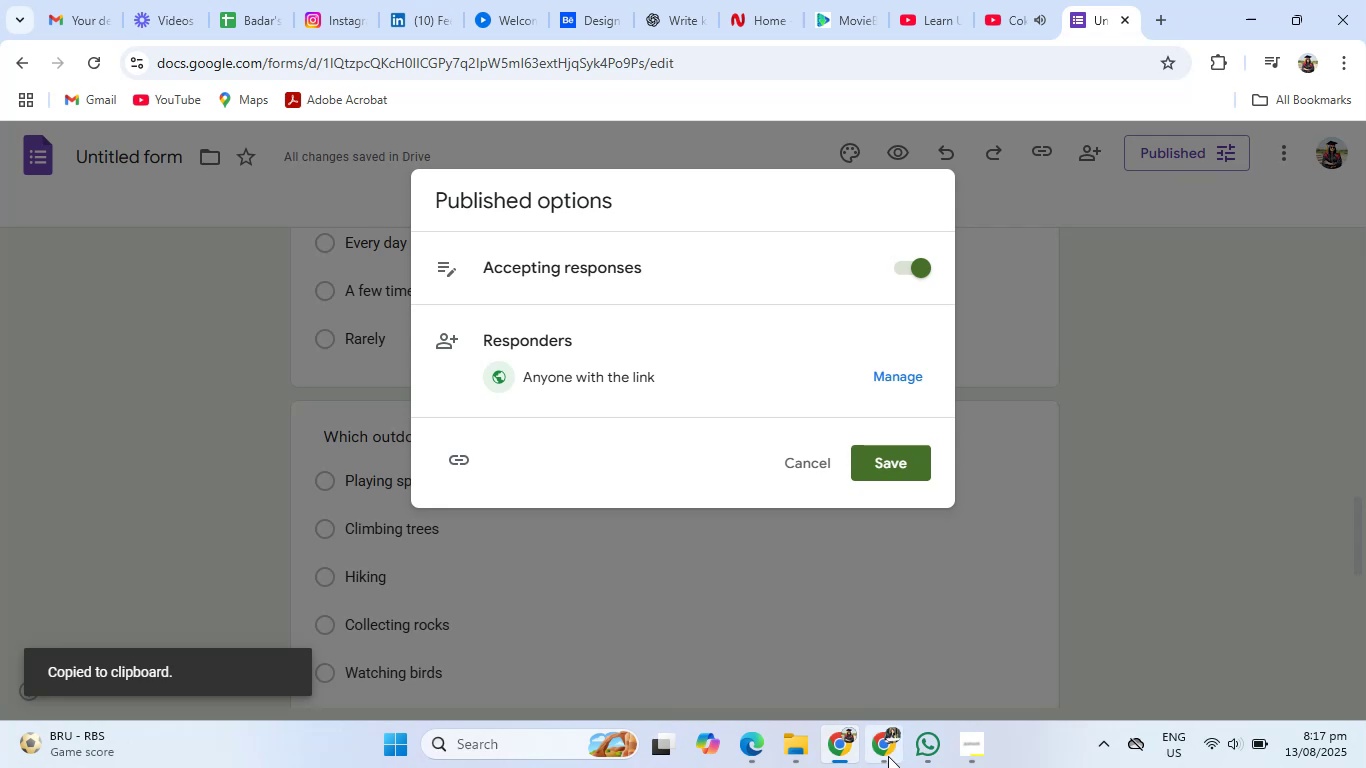 
left_click([888, 756])
 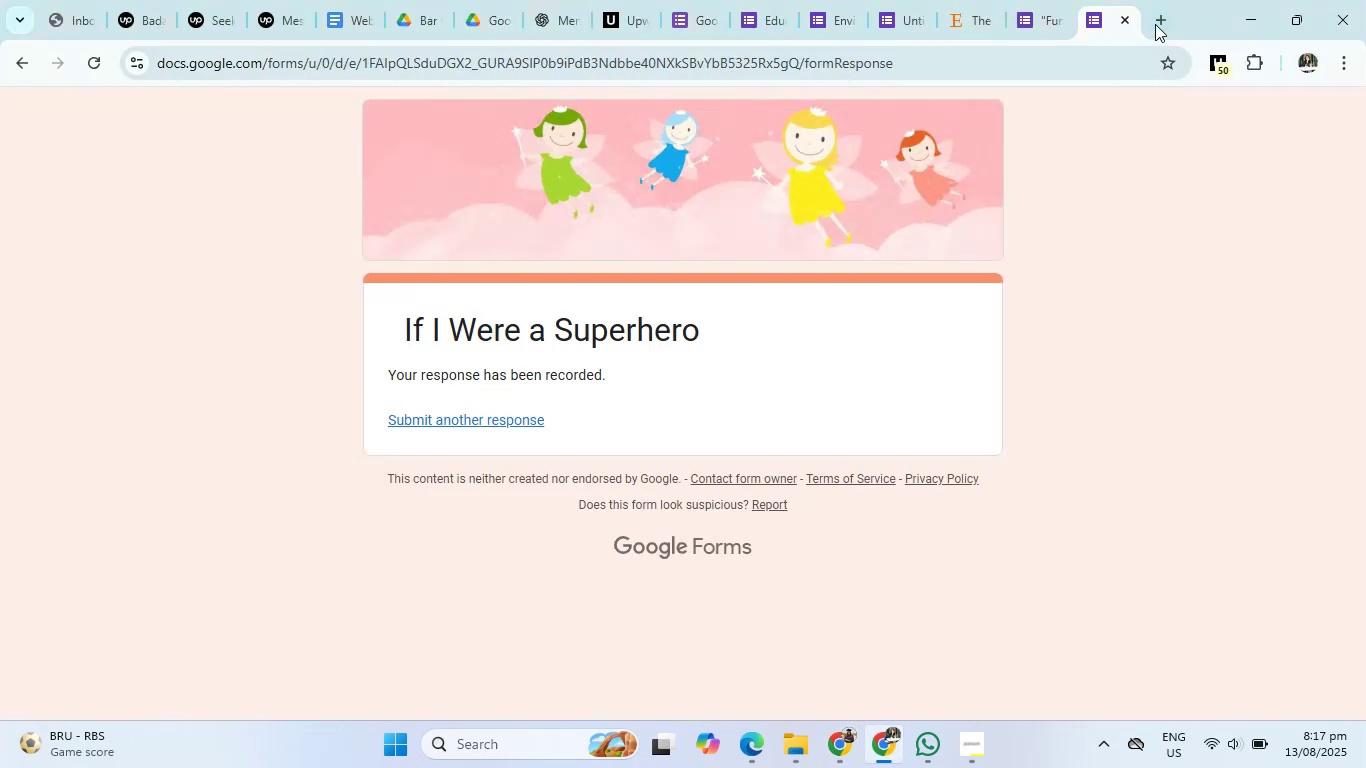 
left_click([1155, 24])
 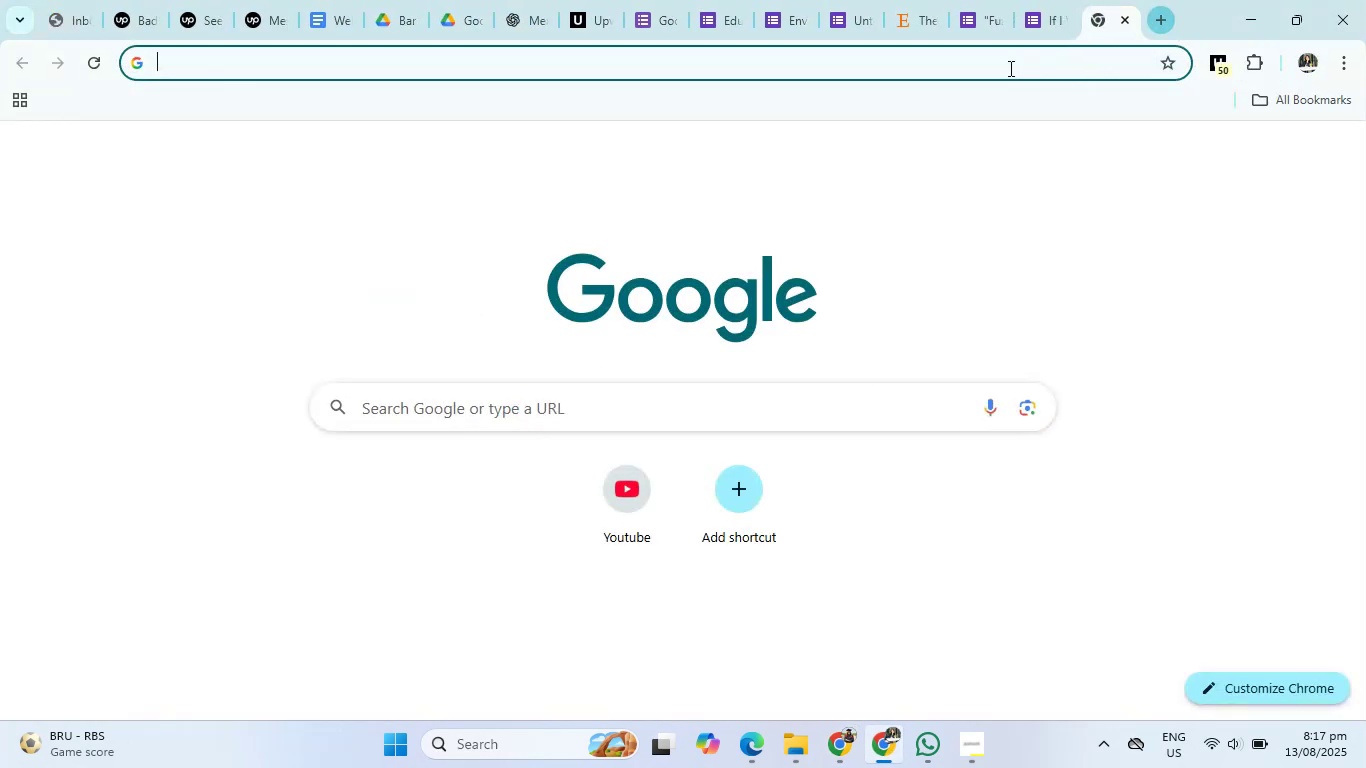 
left_click([1009, 68])
 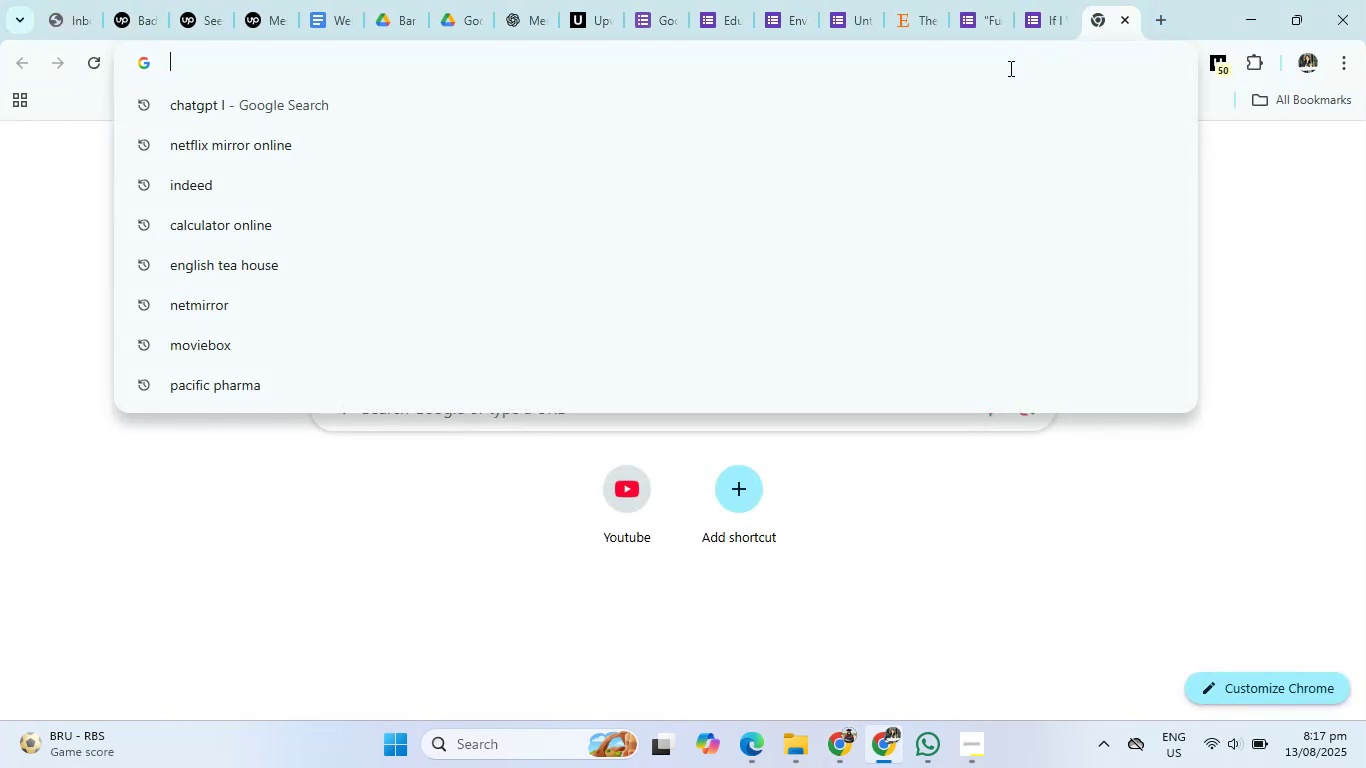 
key(Control+V)
 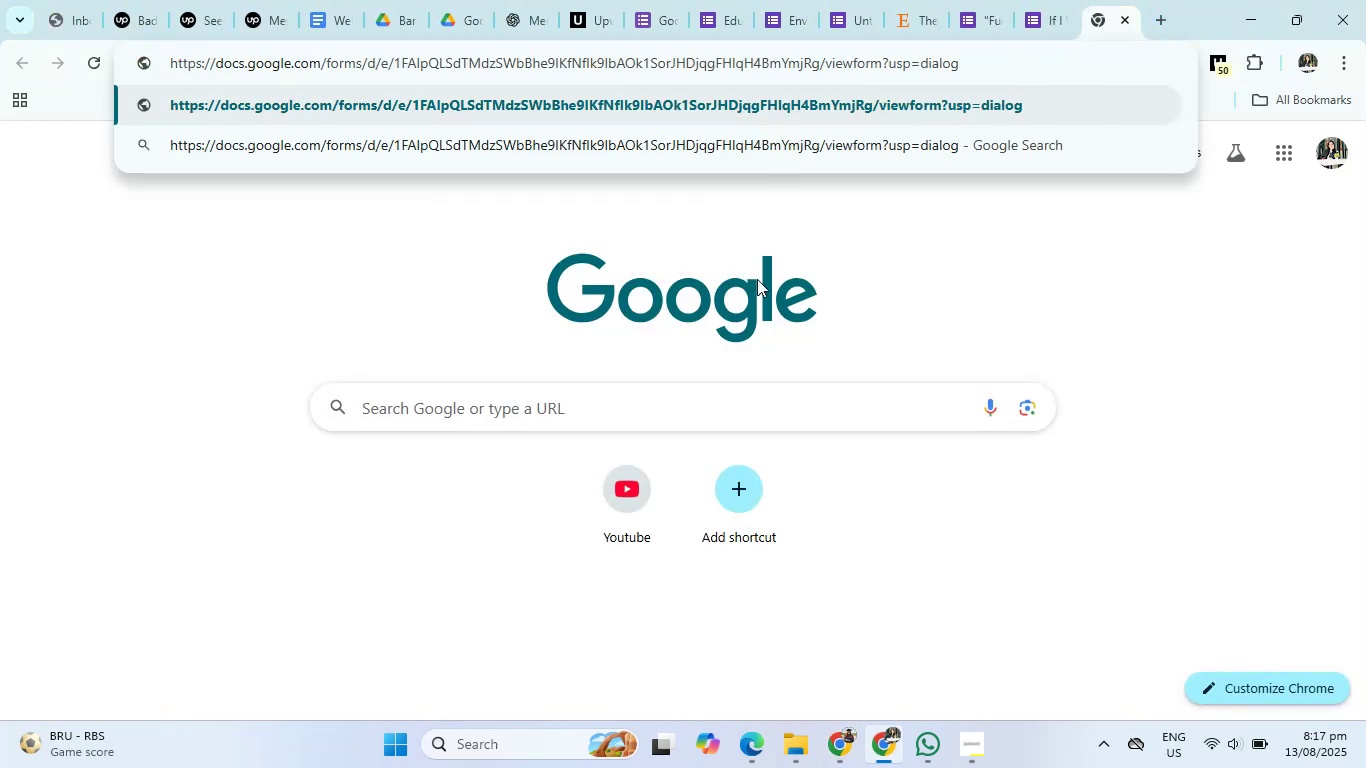 
key(Enter)
 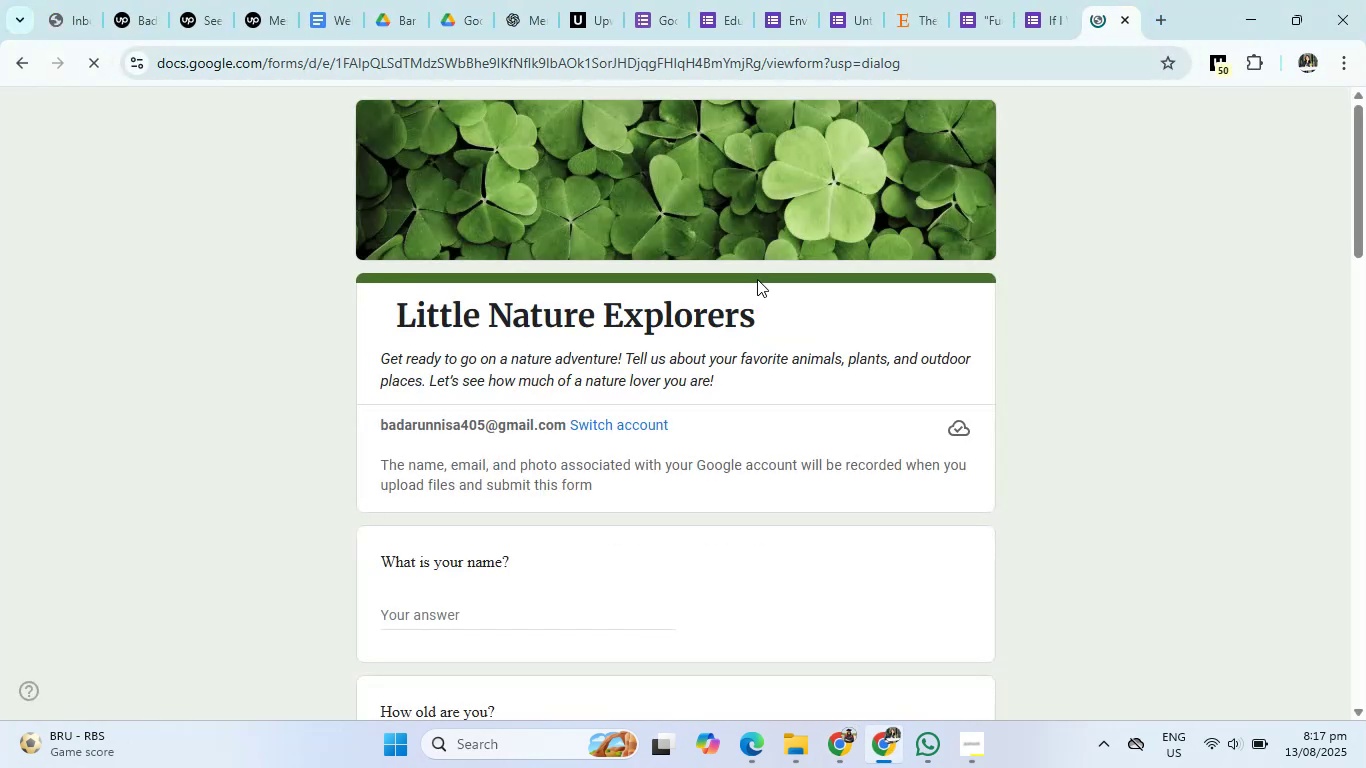 
scroll: coordinate [767, 430], scroll_direction: down, amount: 1.0
 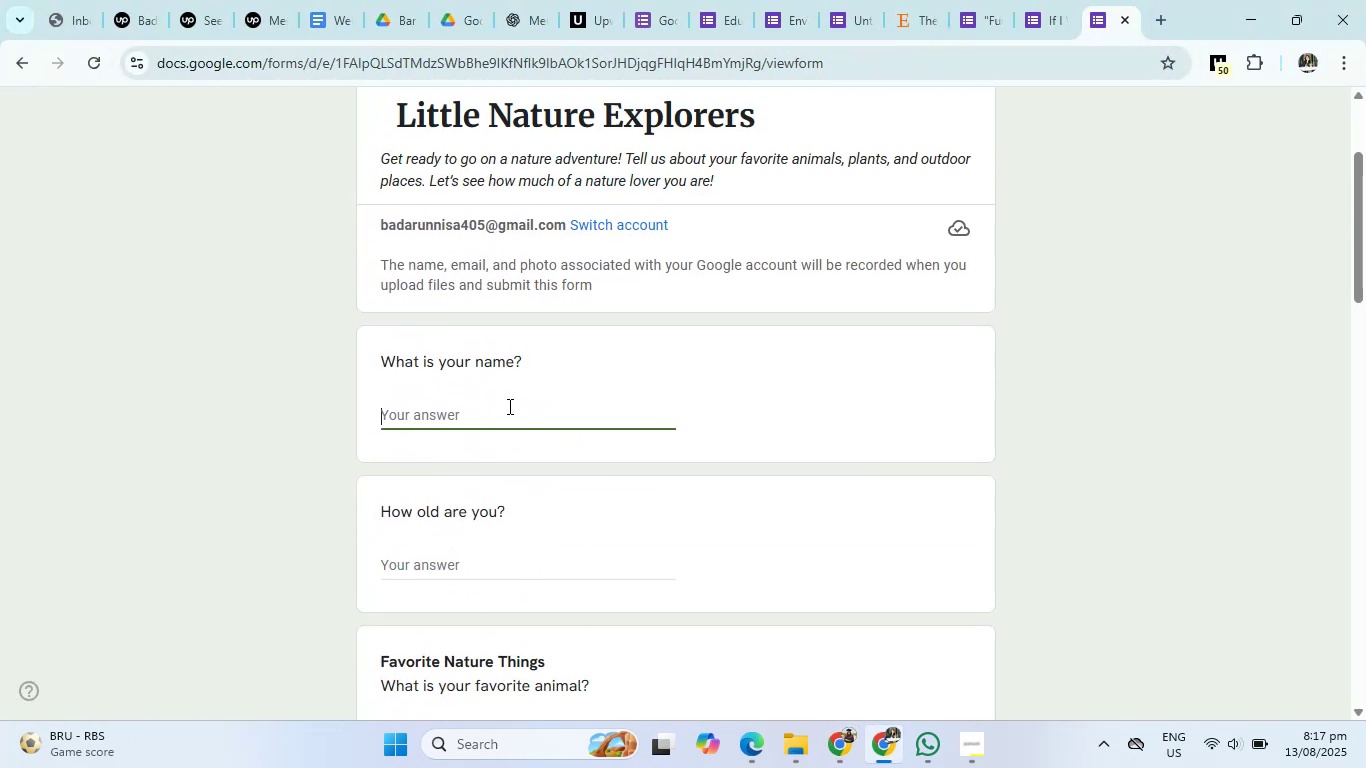 
type(Nisa)
 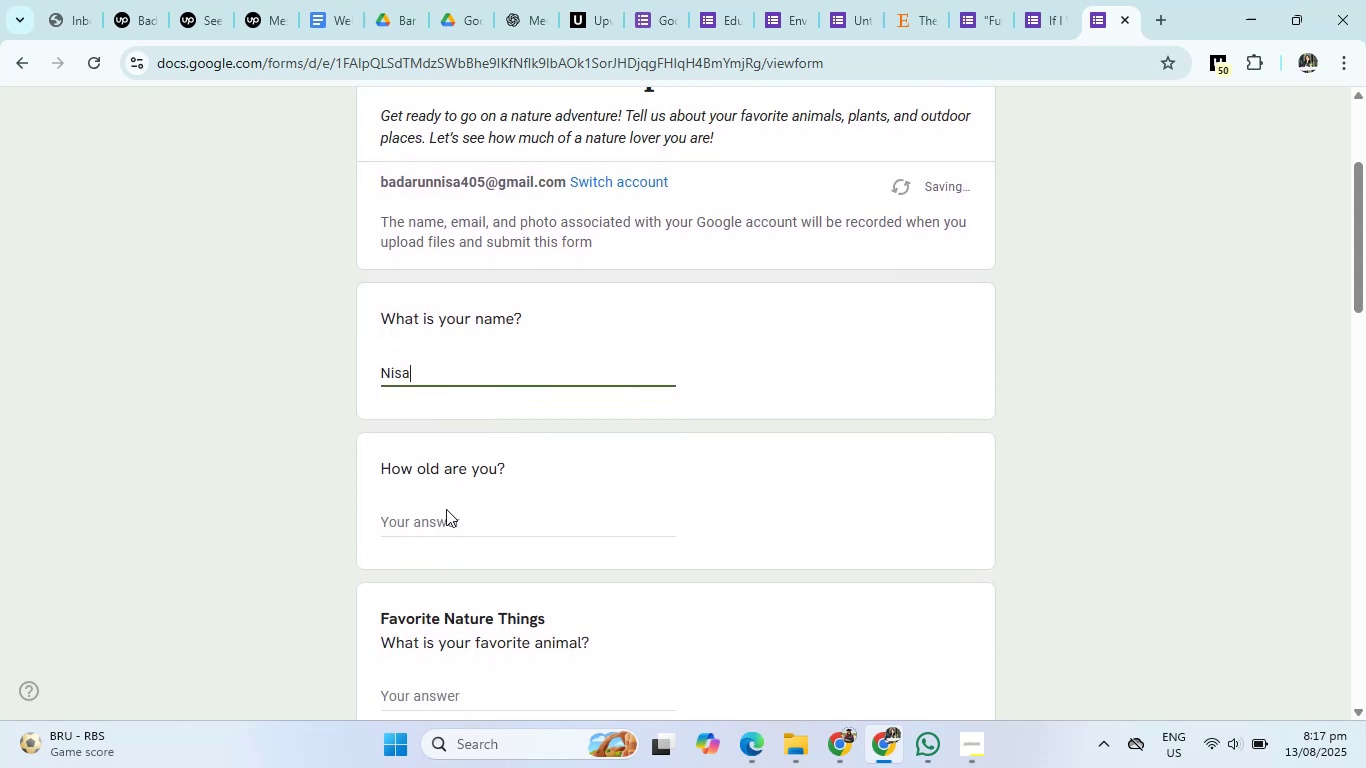 
left_click([445, 511])
 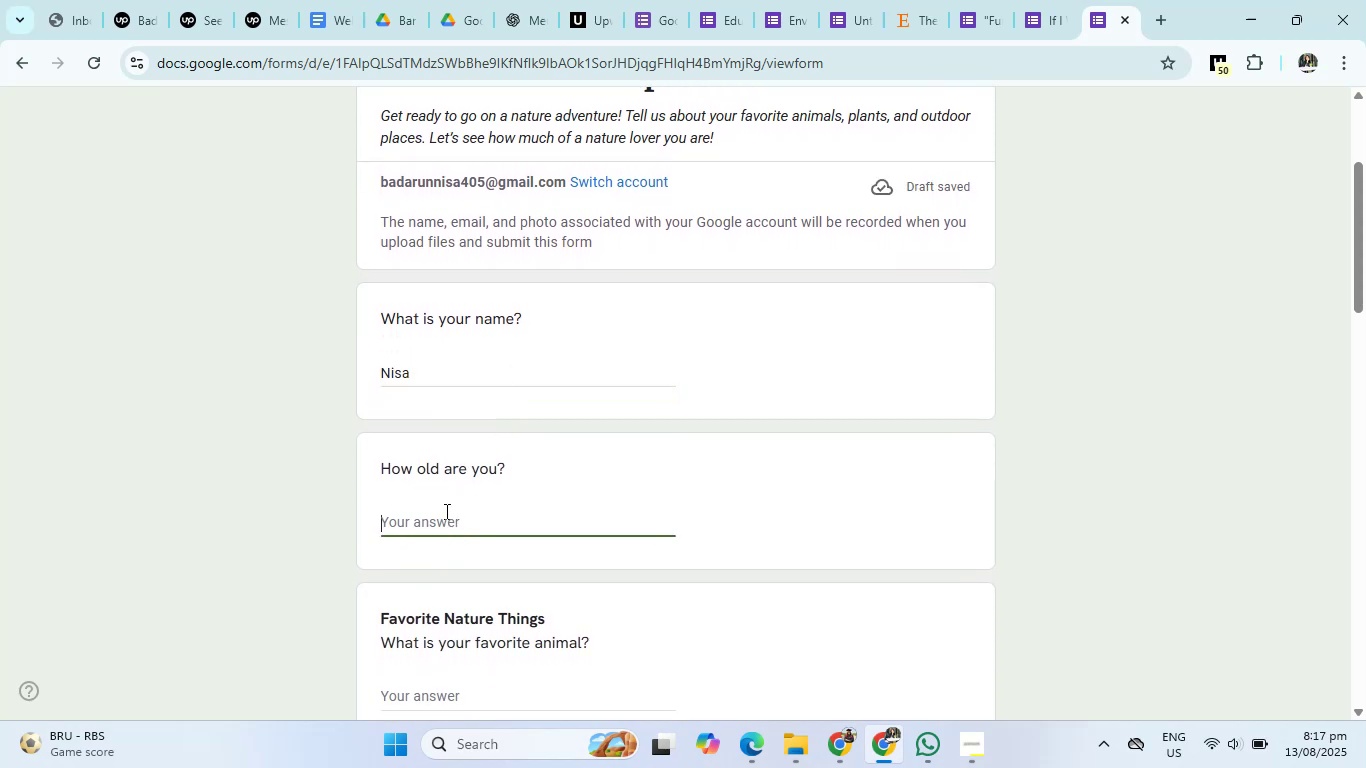 
type(25)
 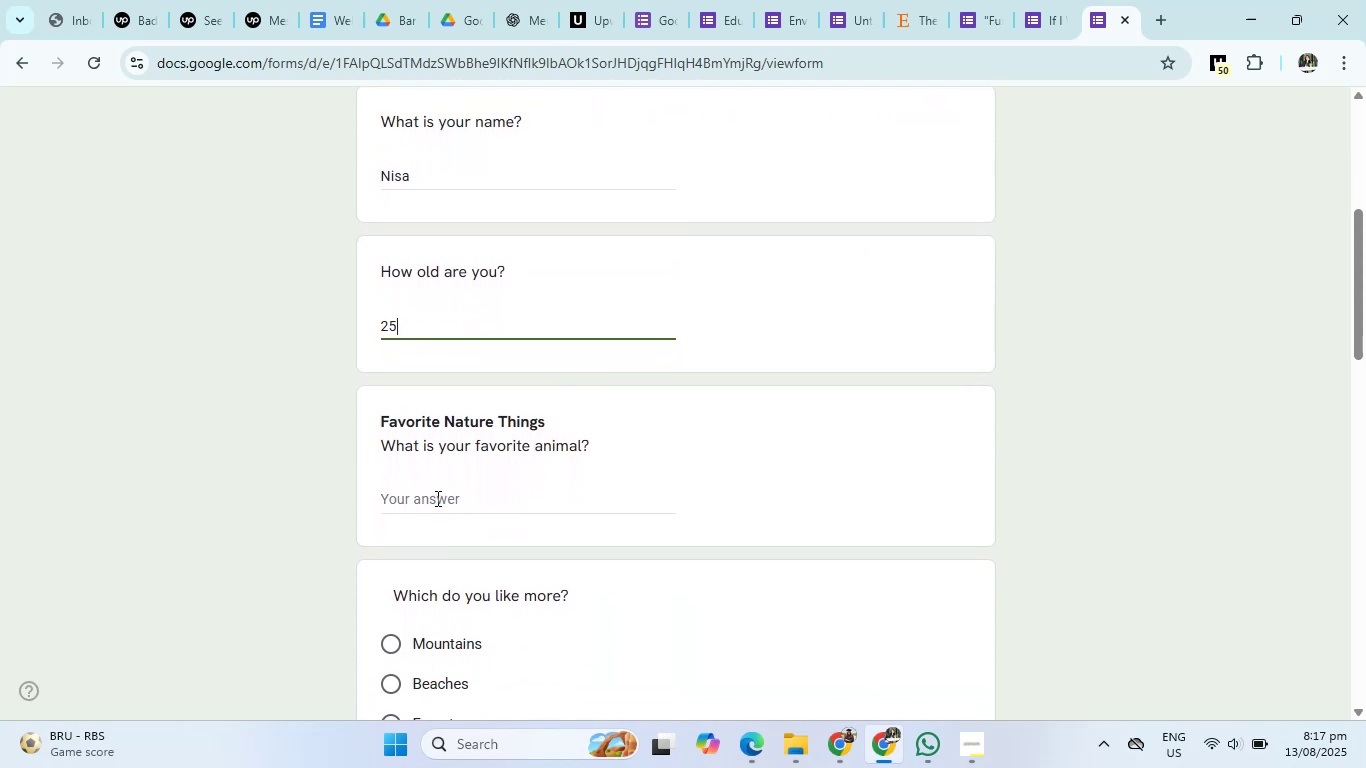 
left_click([435, 497])
 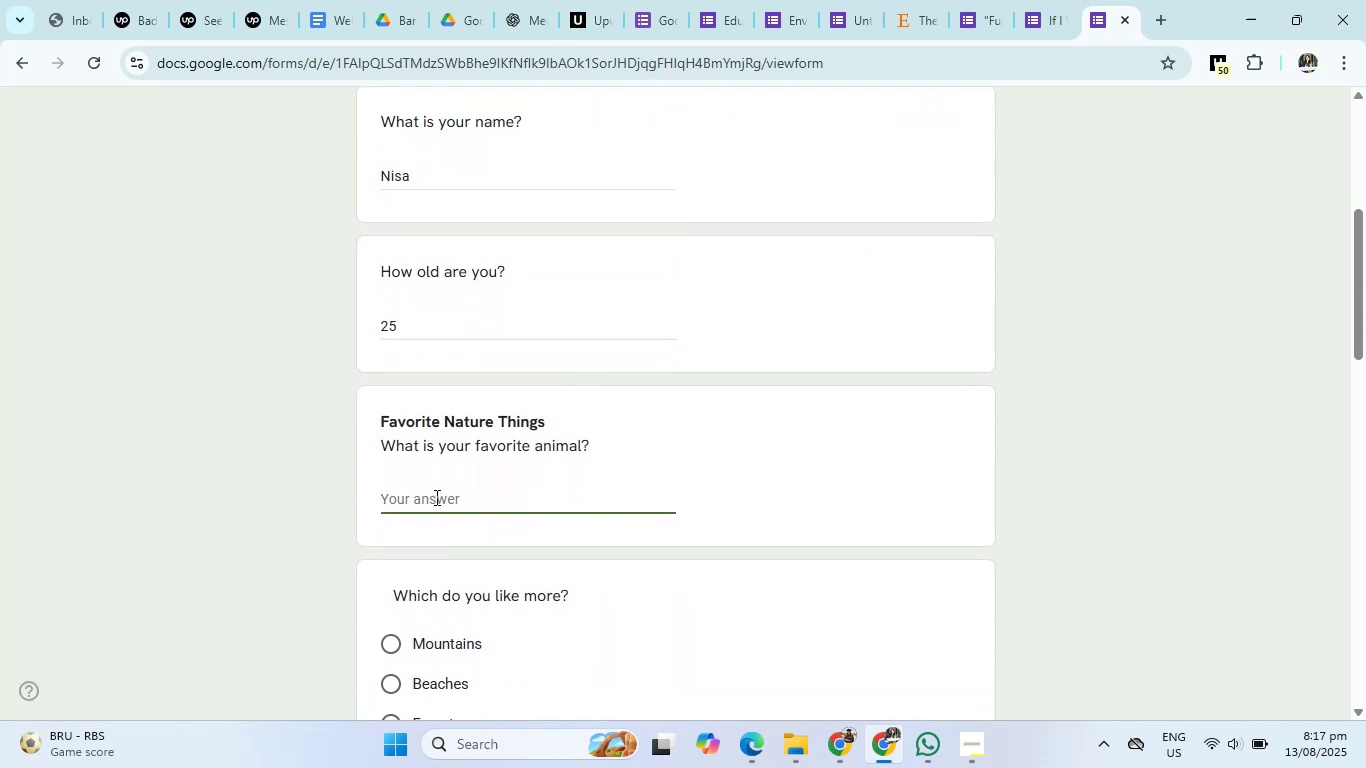 
type(Plant)
 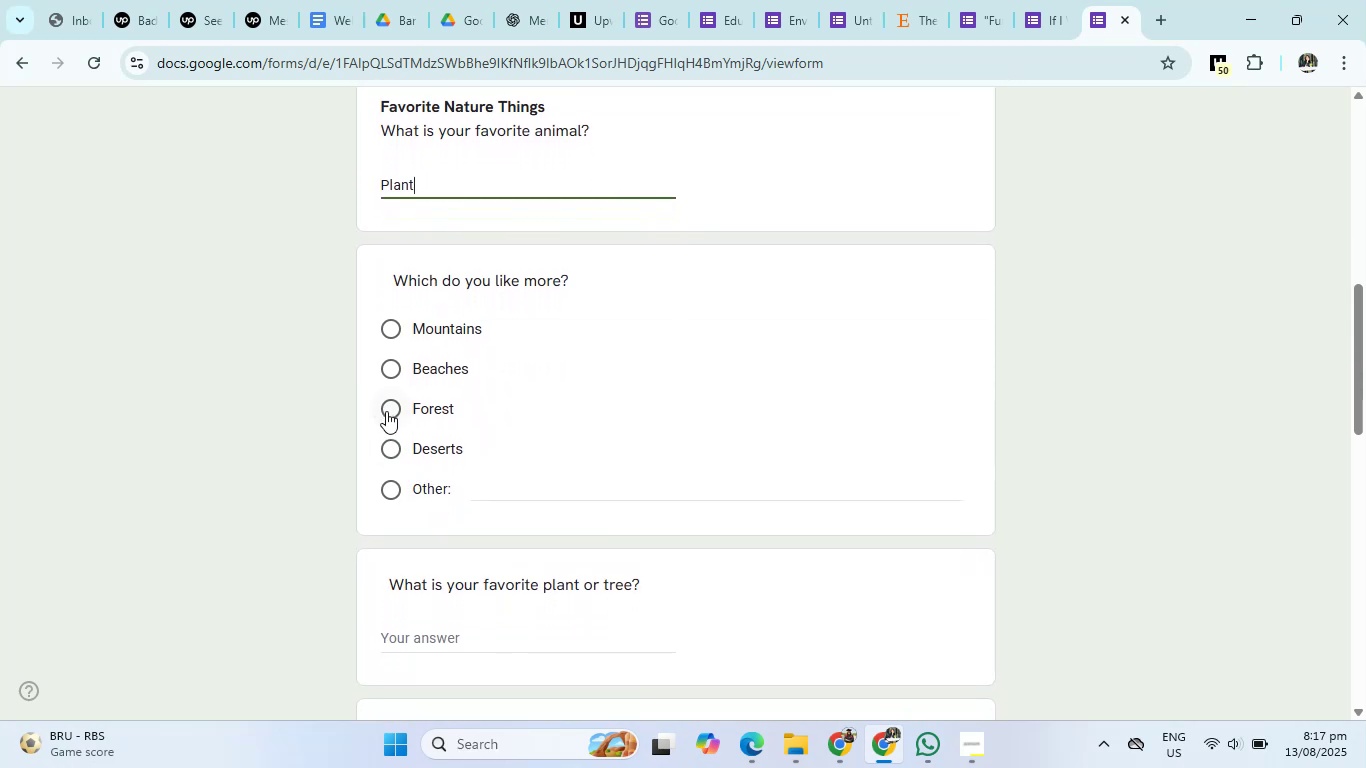 
wait(5.72)
 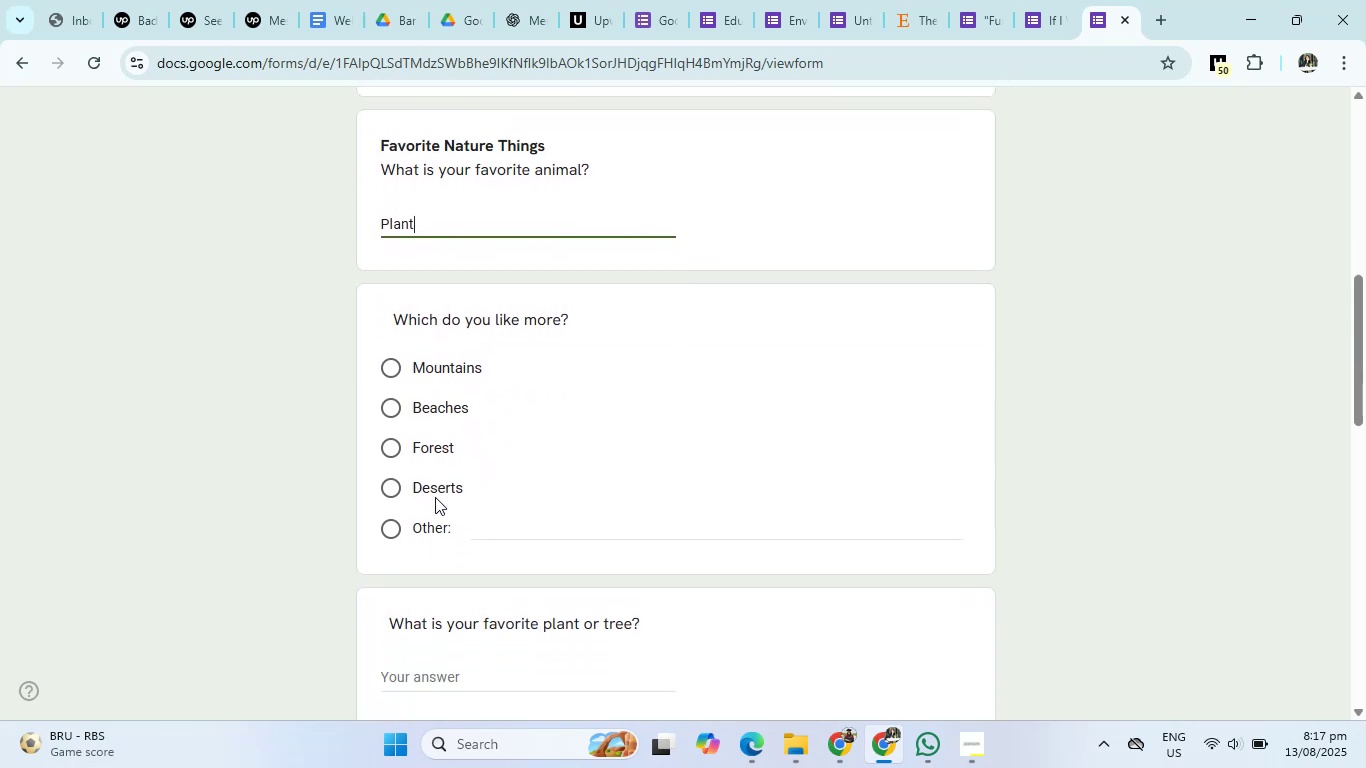 
left_click([388, 330])
 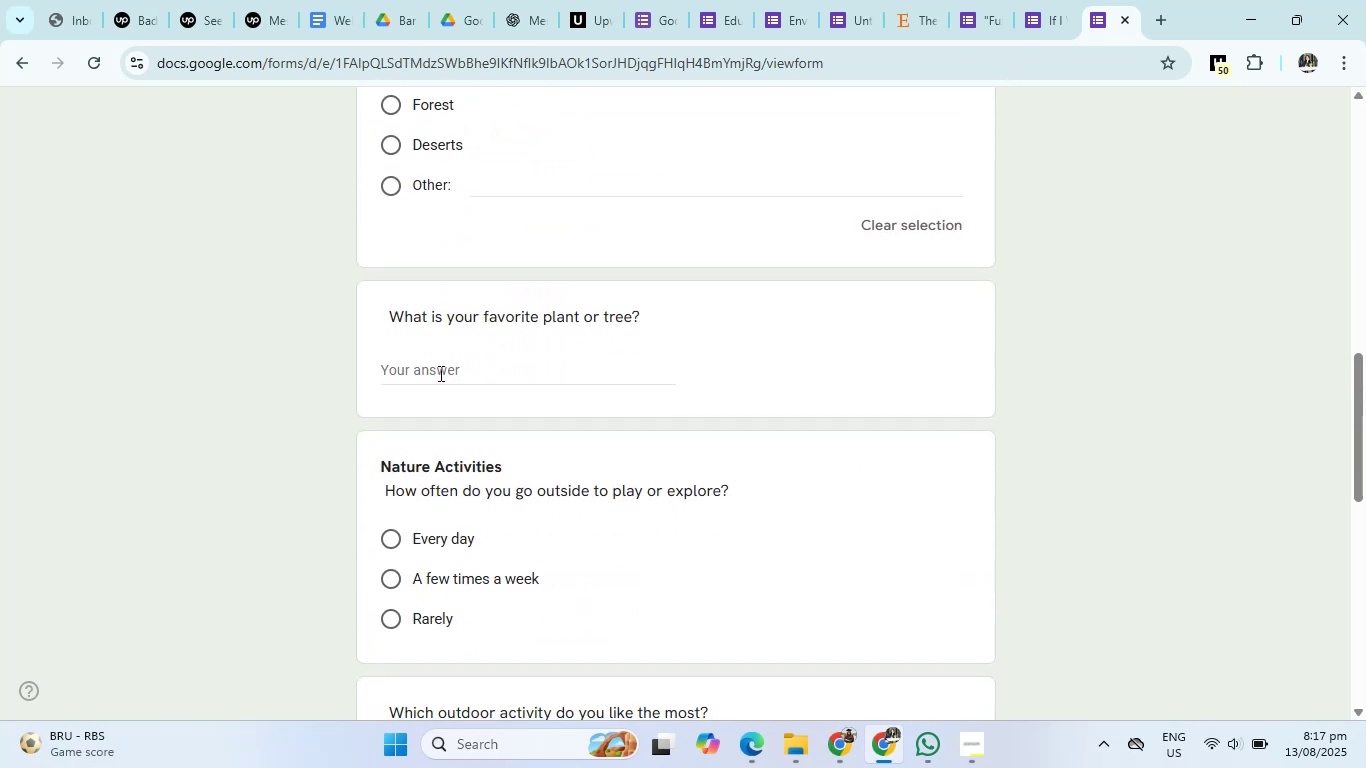 
left_click([439, 373])
 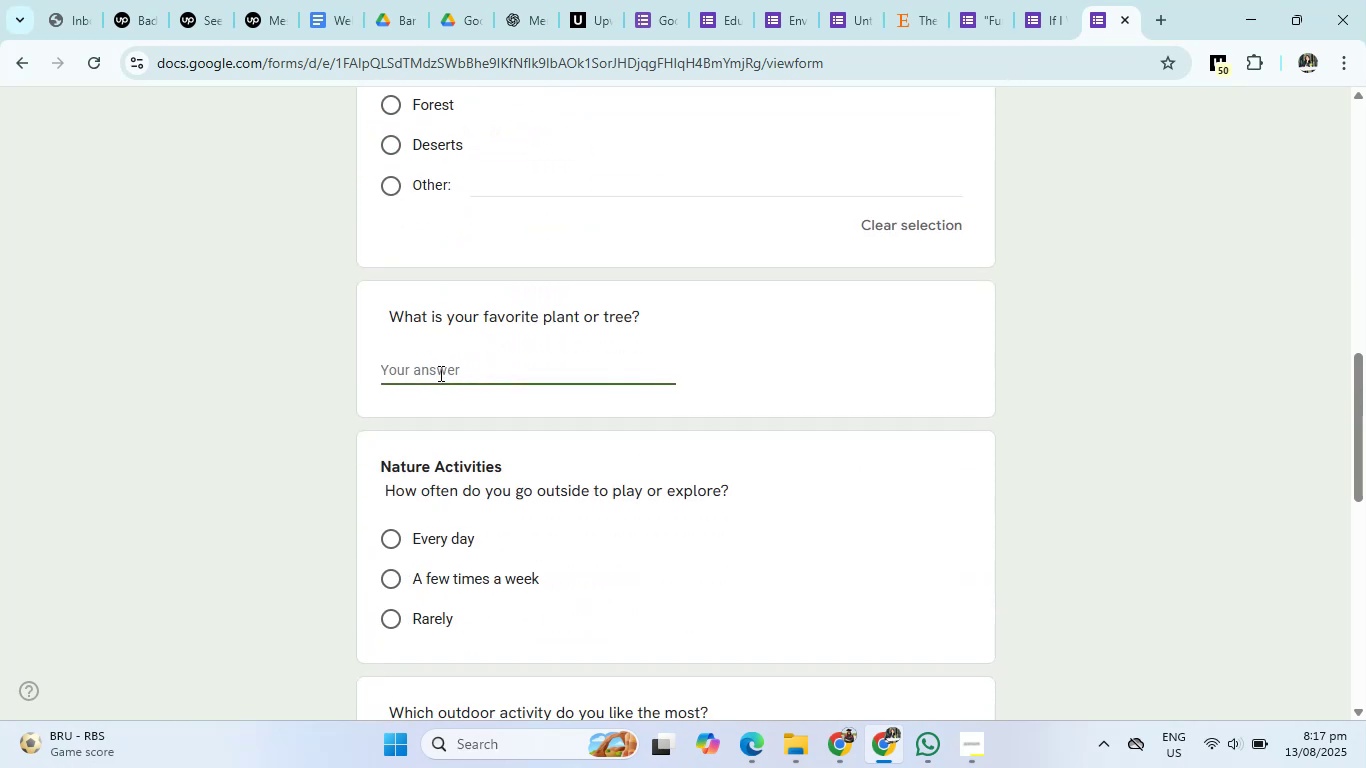 
type(P)
key(Backspace)
type(Roses)
 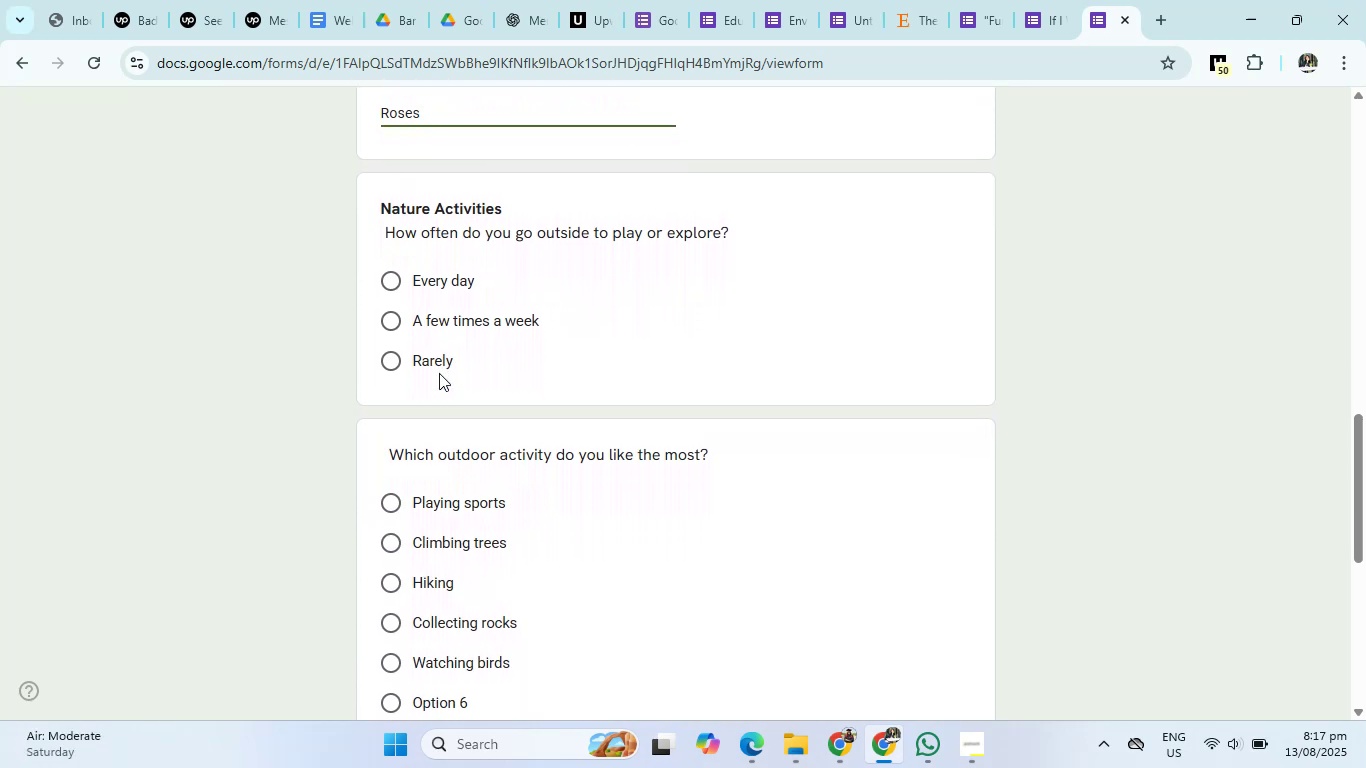 
left_click([382, 318])
 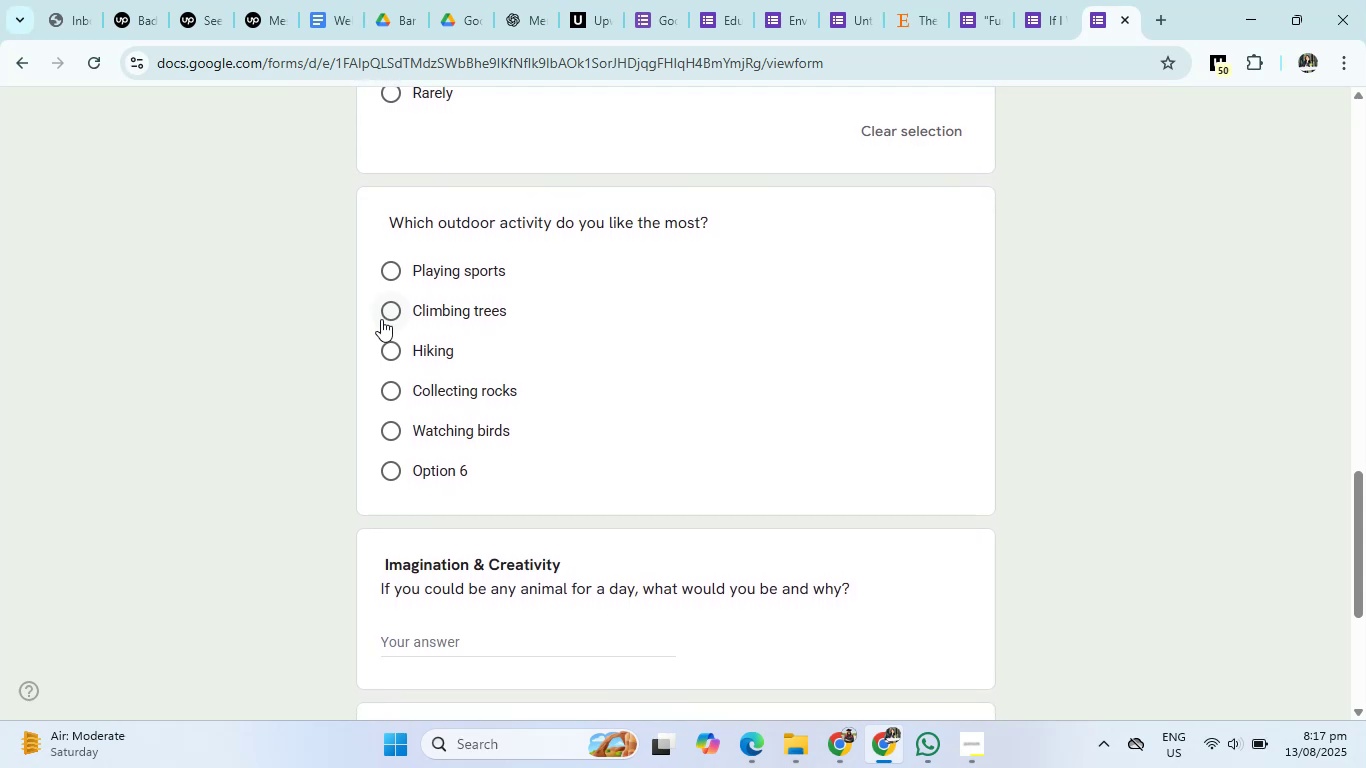 
wait(6.4)
 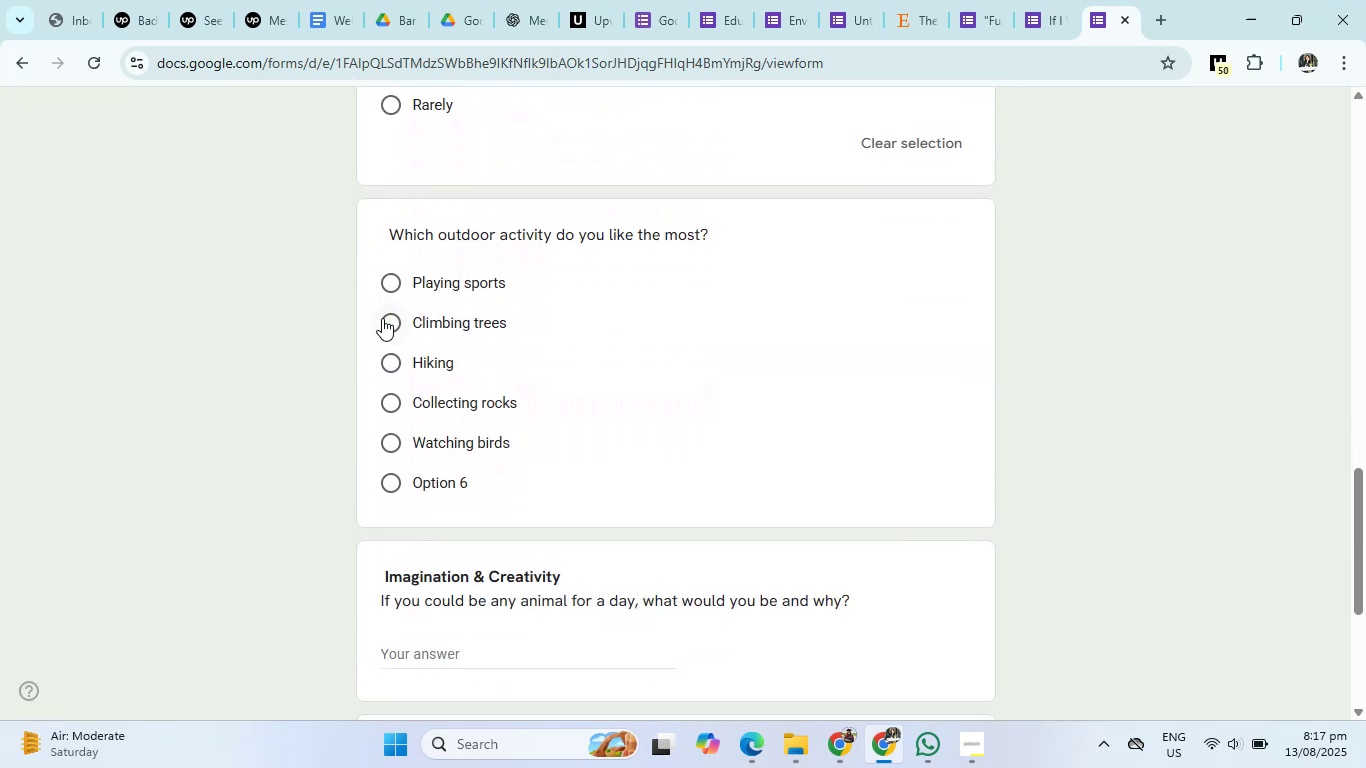 
left_click([393, 431])
 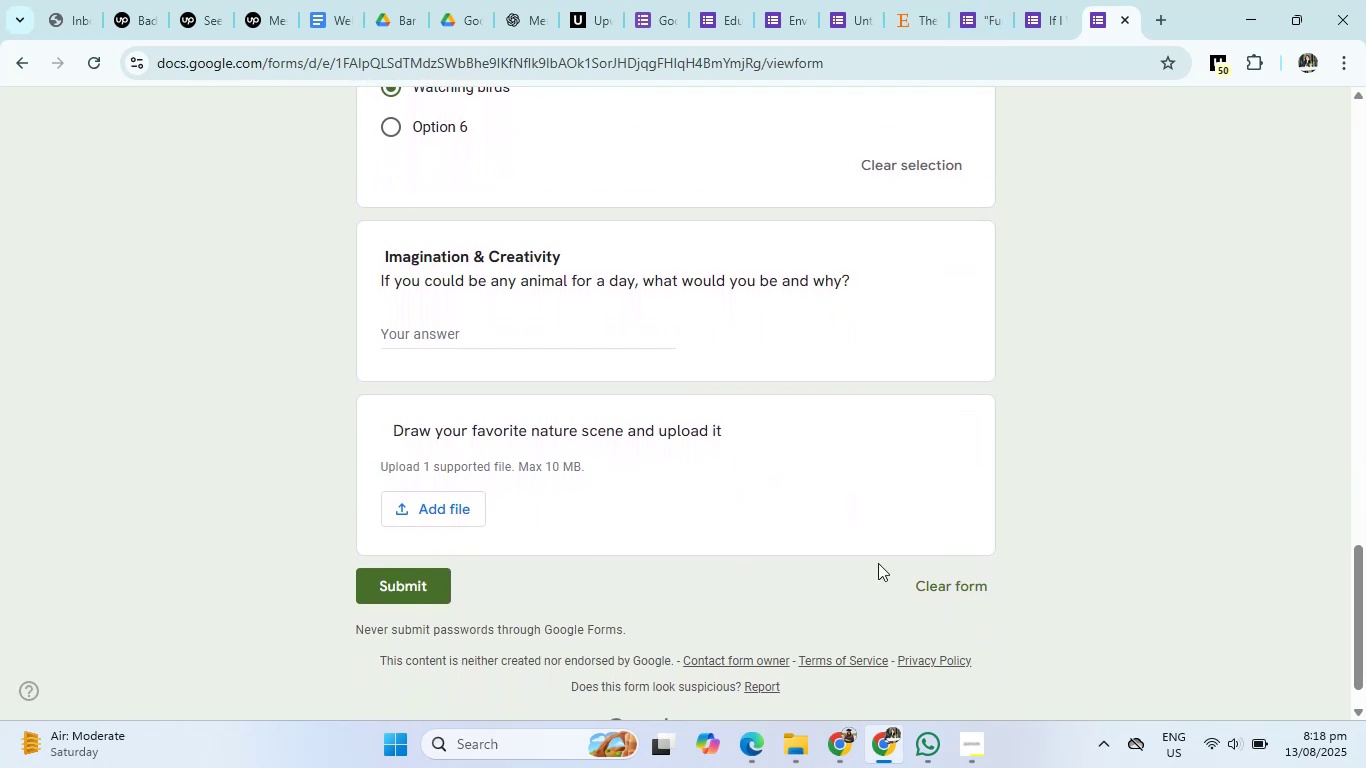 
left_click([853, 752])
 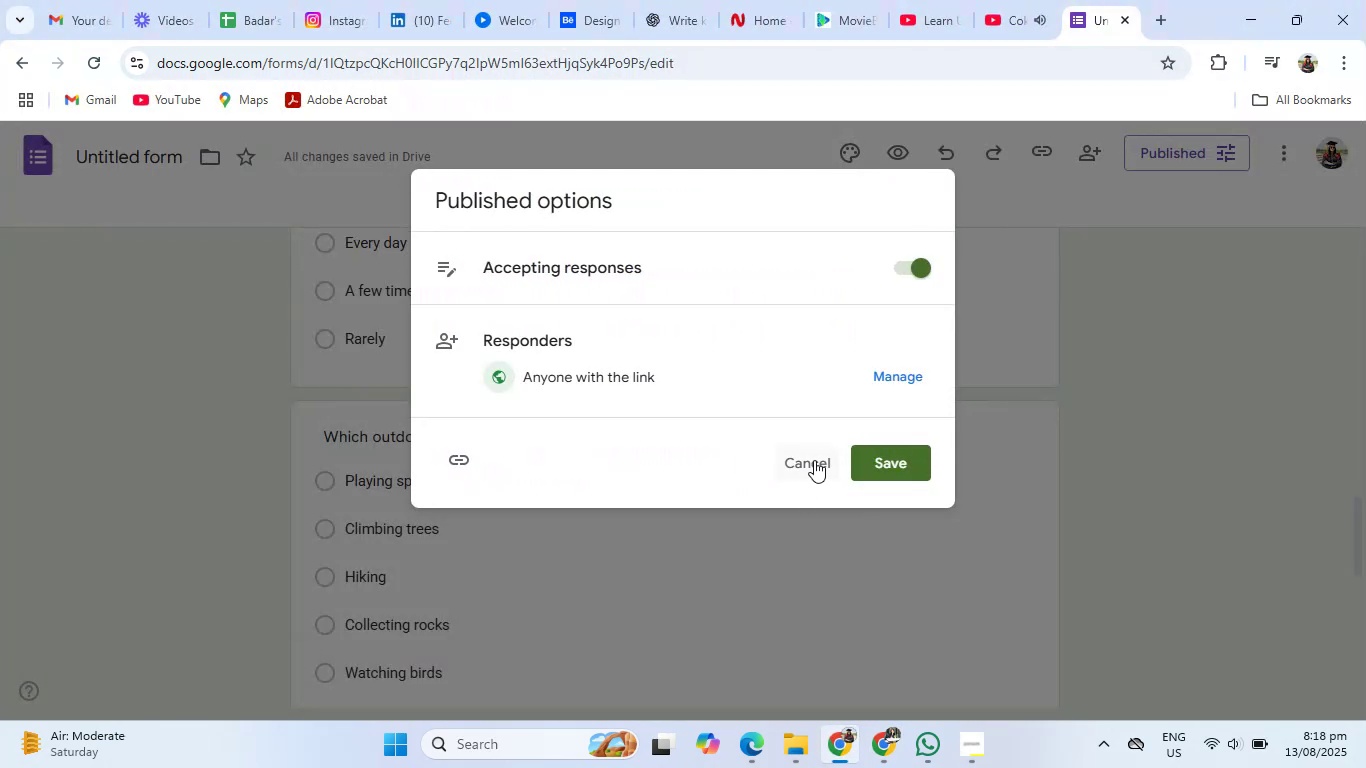 
left_click([814, 460])
 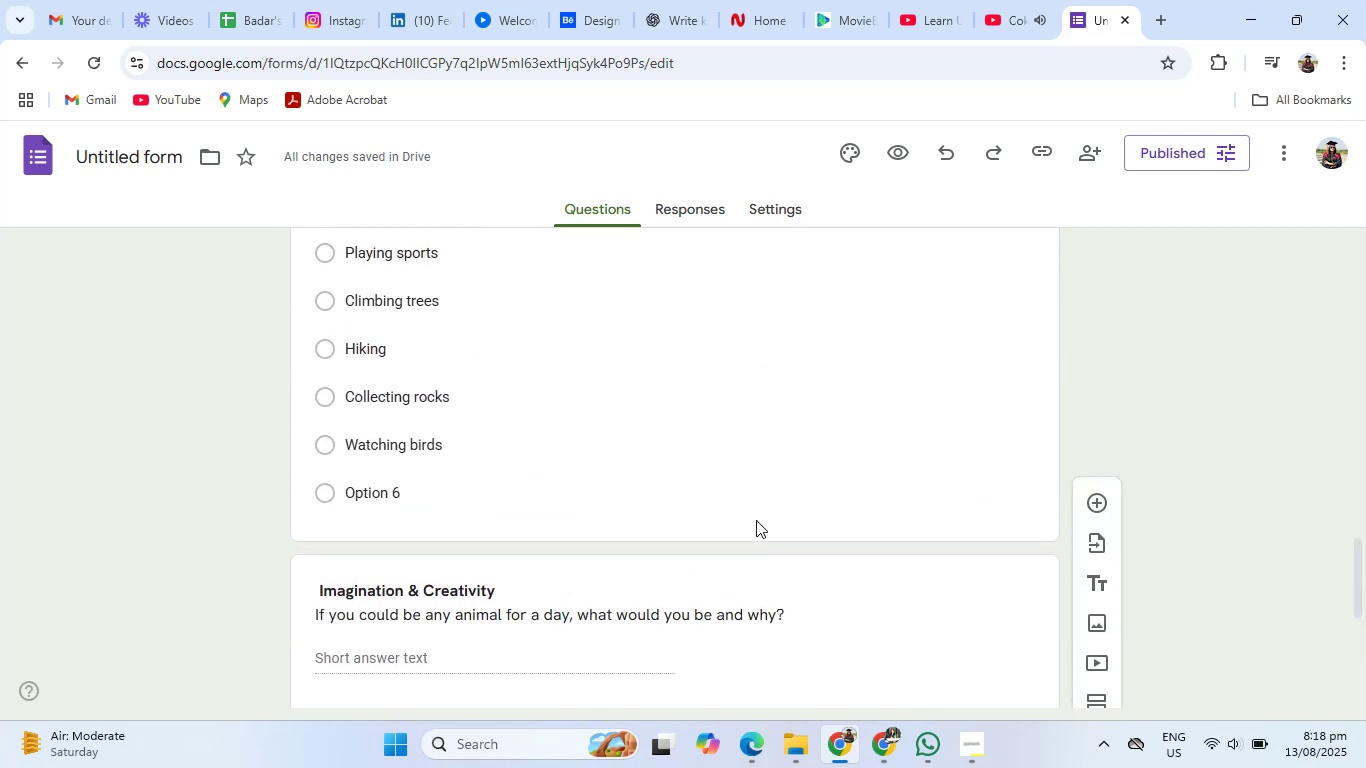 
left_click([756, 520])
 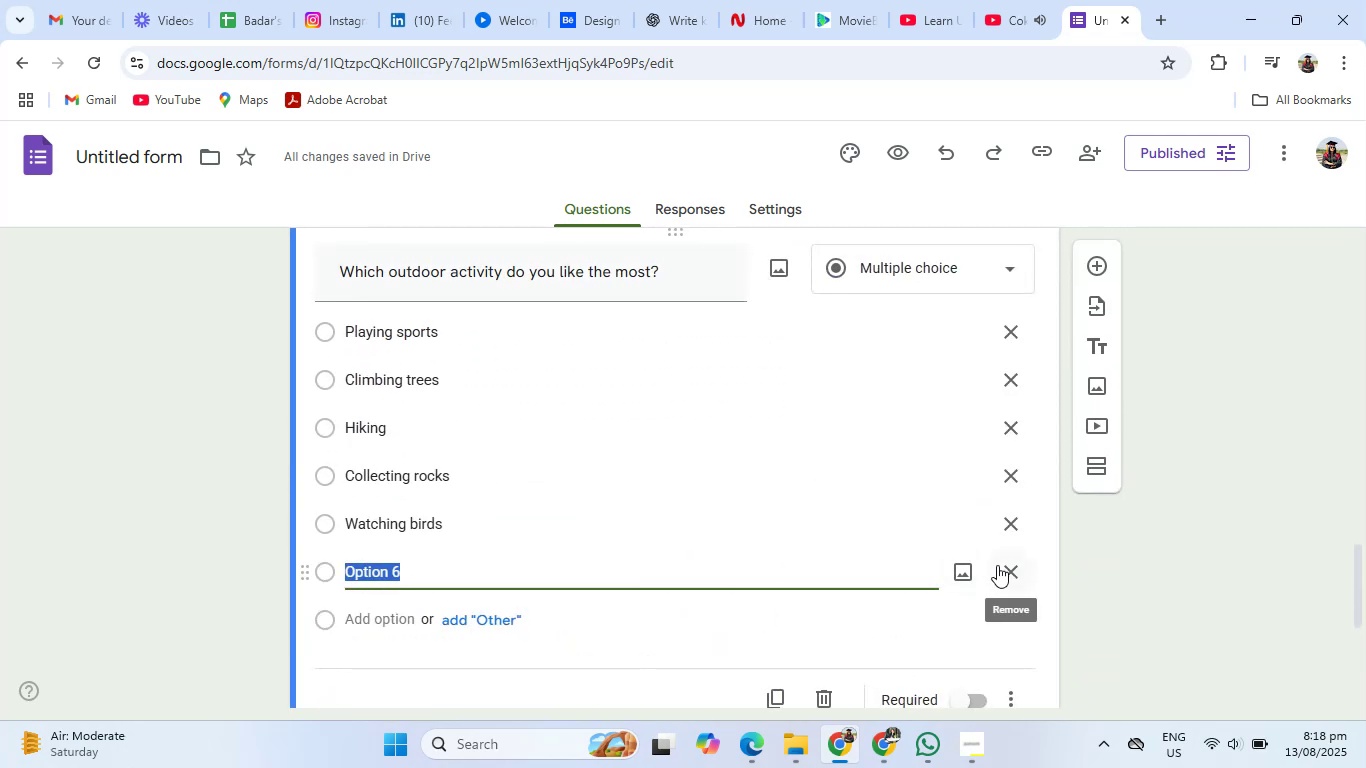 
left_click([997, 565])
 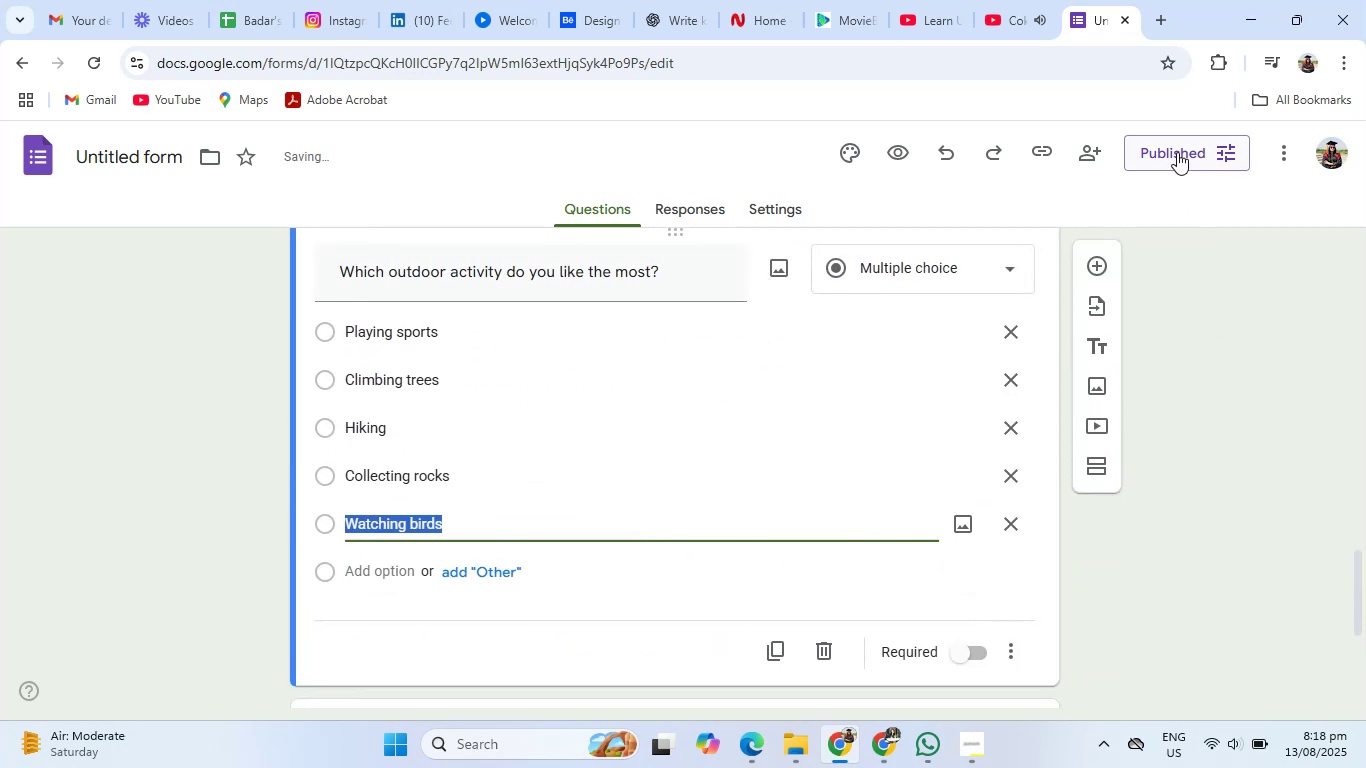 
left_click([1177, 152])
 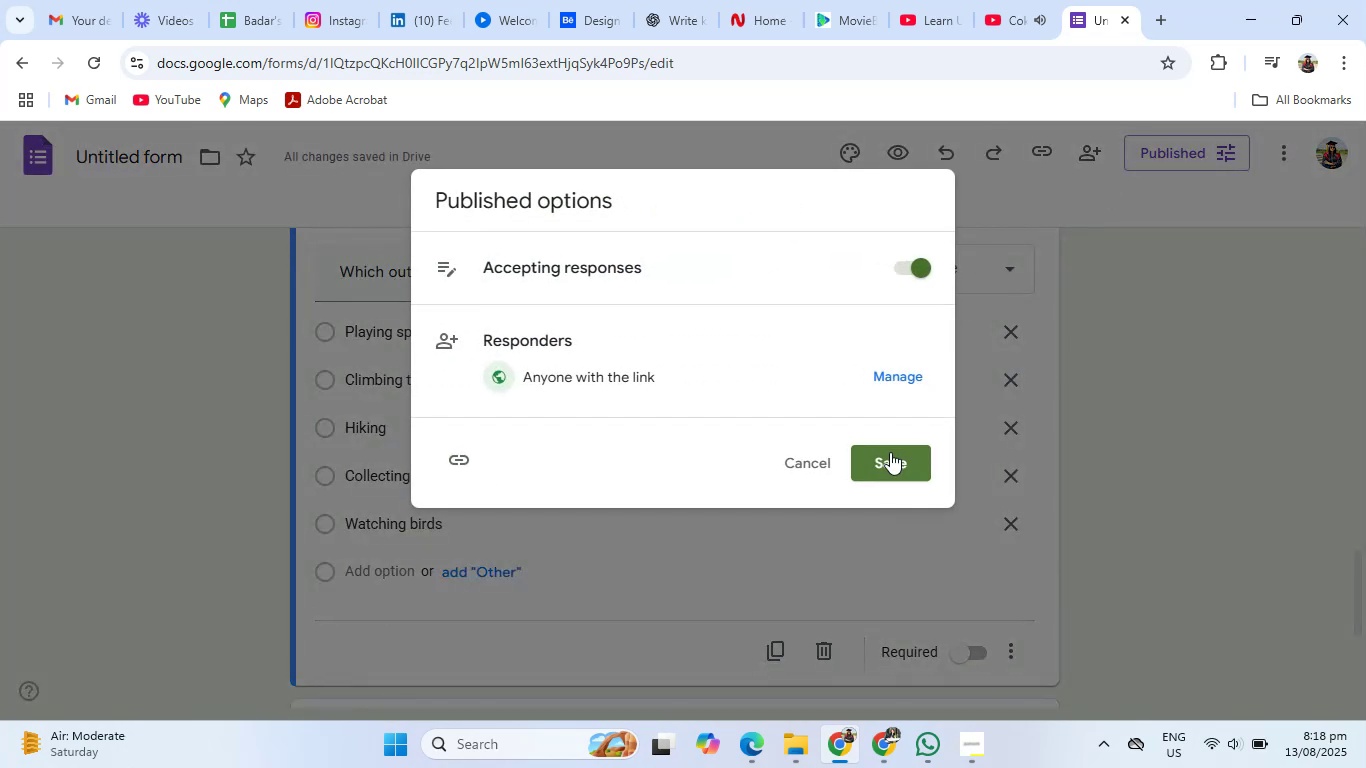 
left_click([890, 452])
 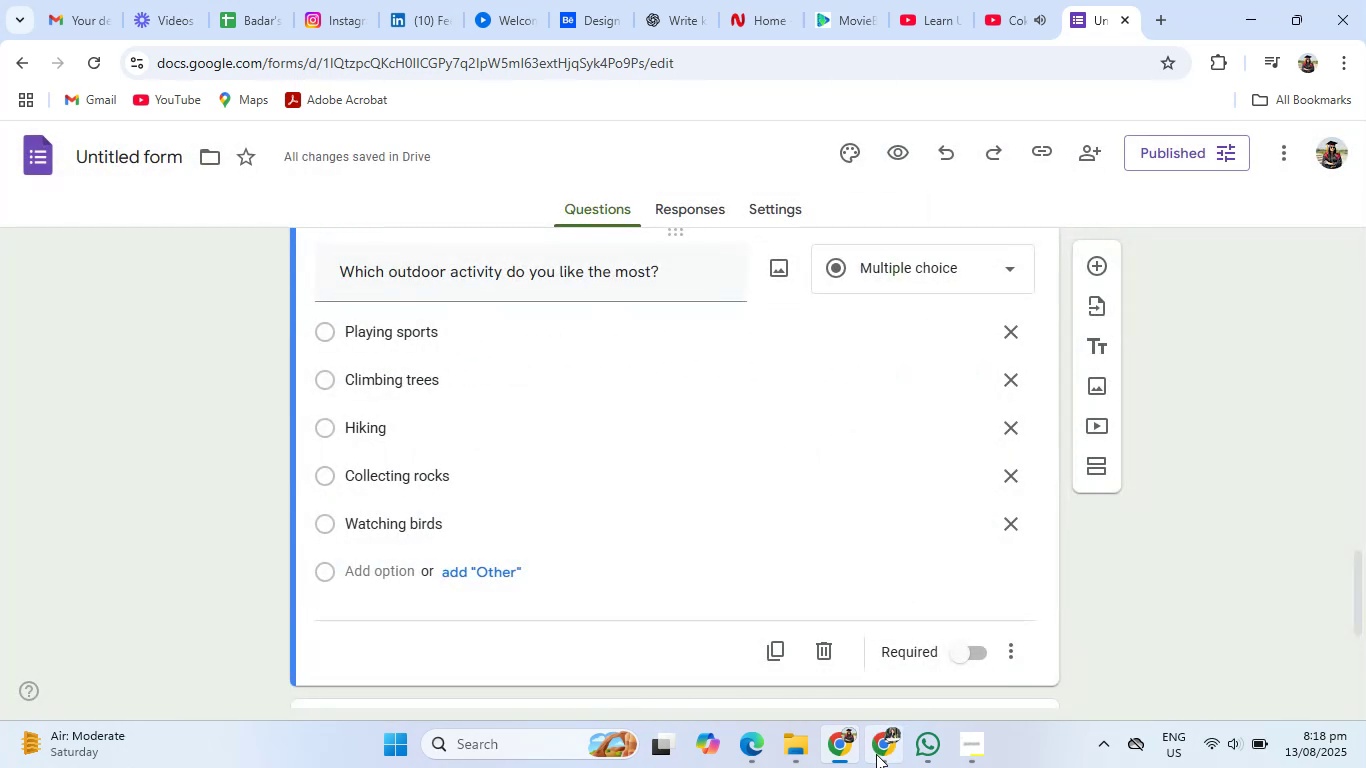 
left_click([876, 754])
 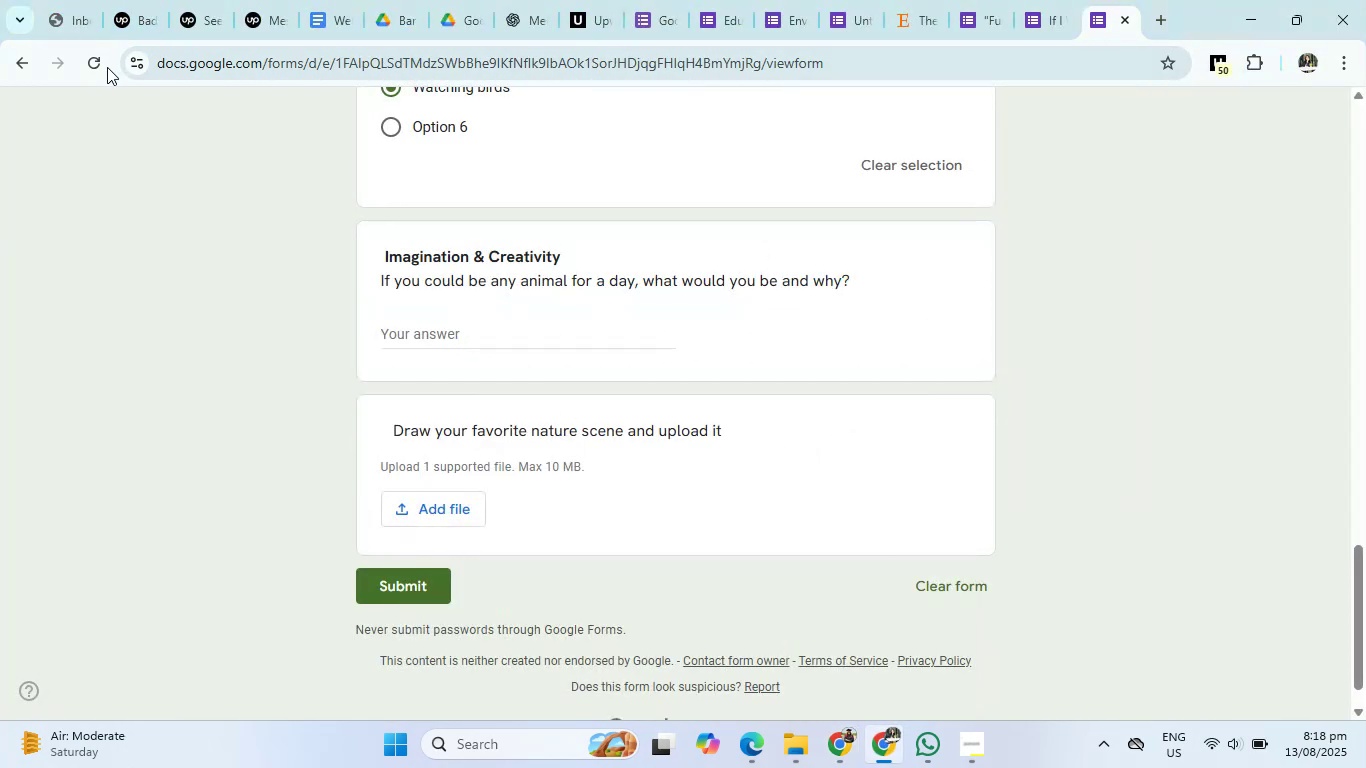 
left_click([94, 71])
 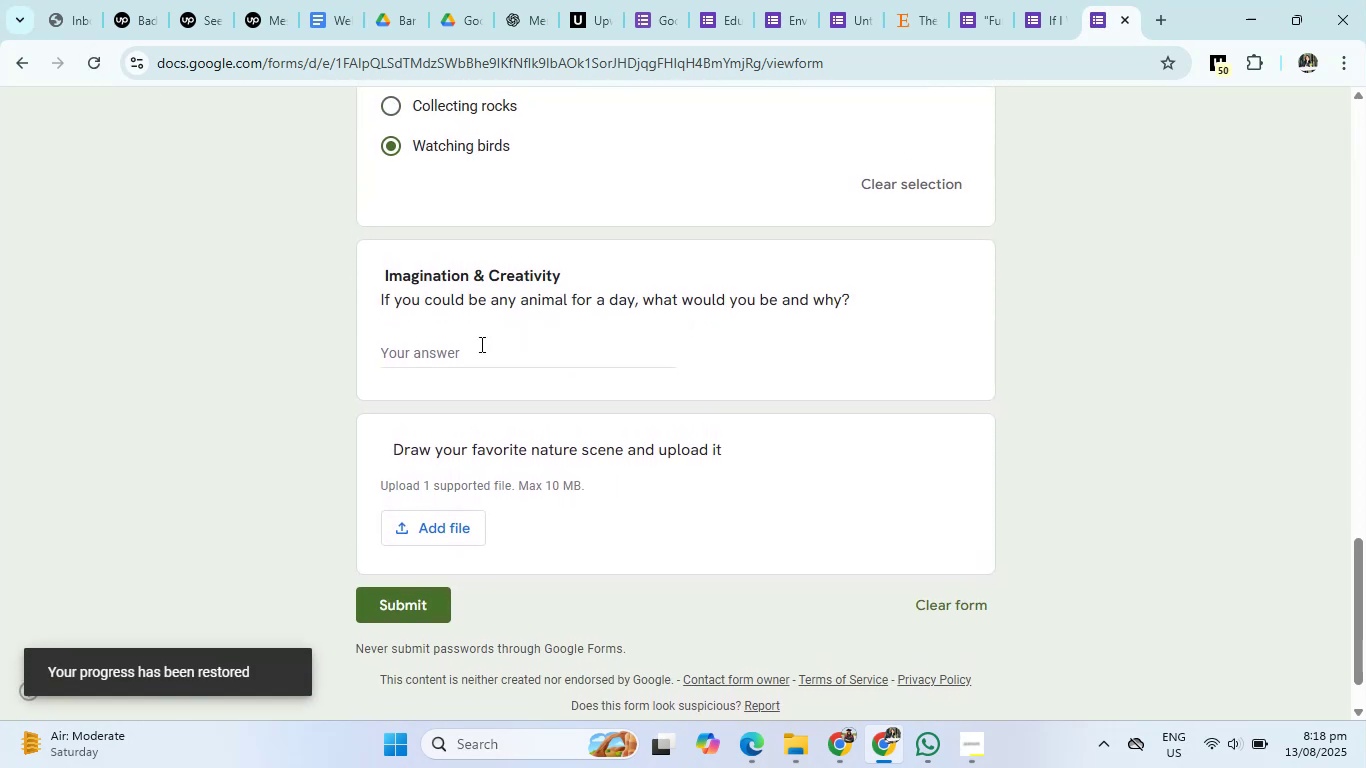 
left_click([465, 354])
 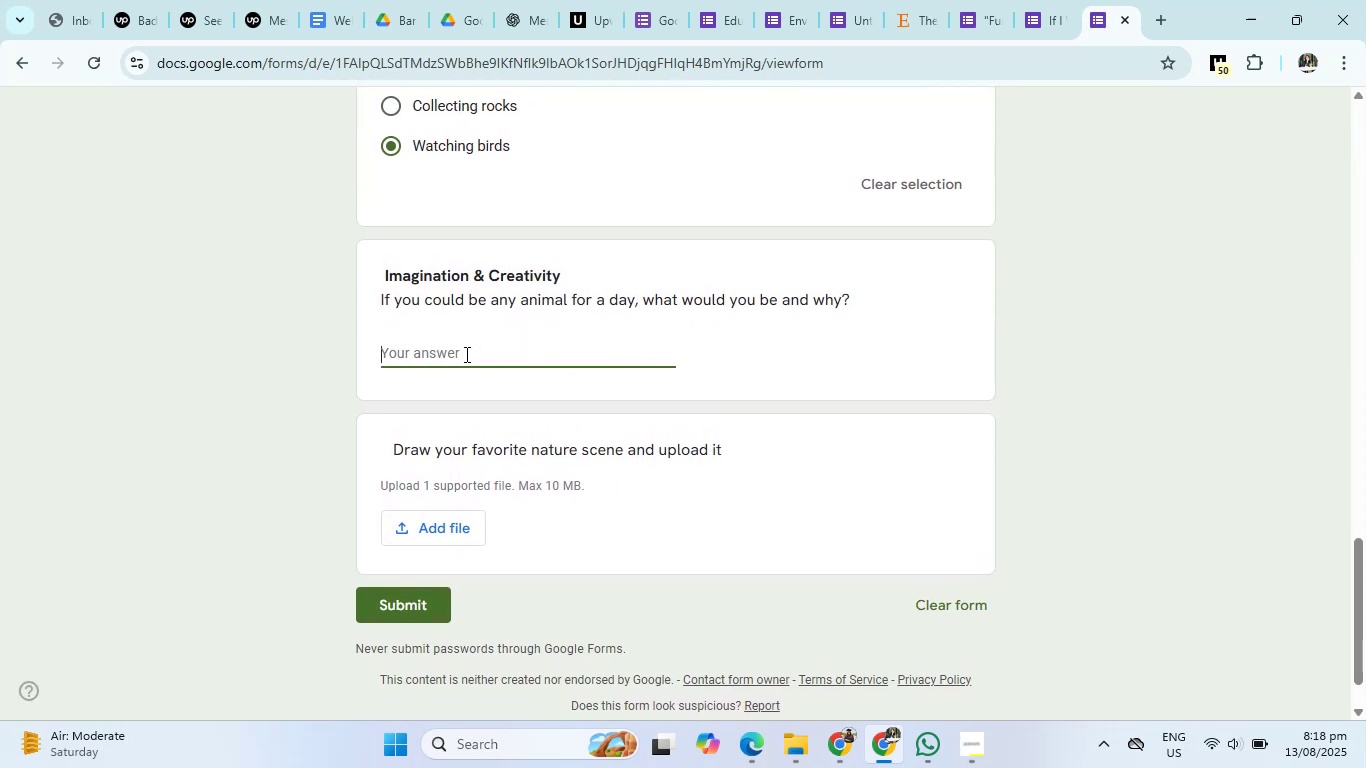 
type(Cat, Because cats are little explorers )
 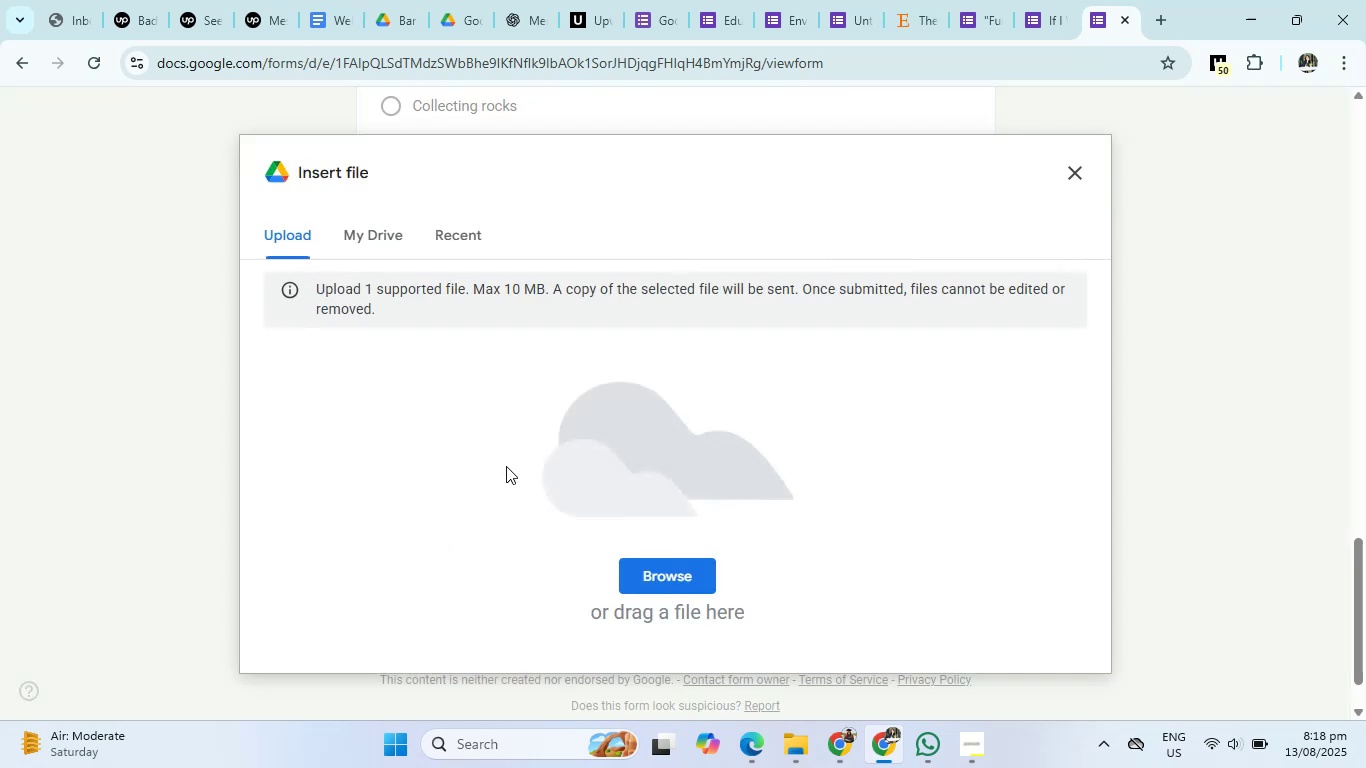 
wait(5.8)
 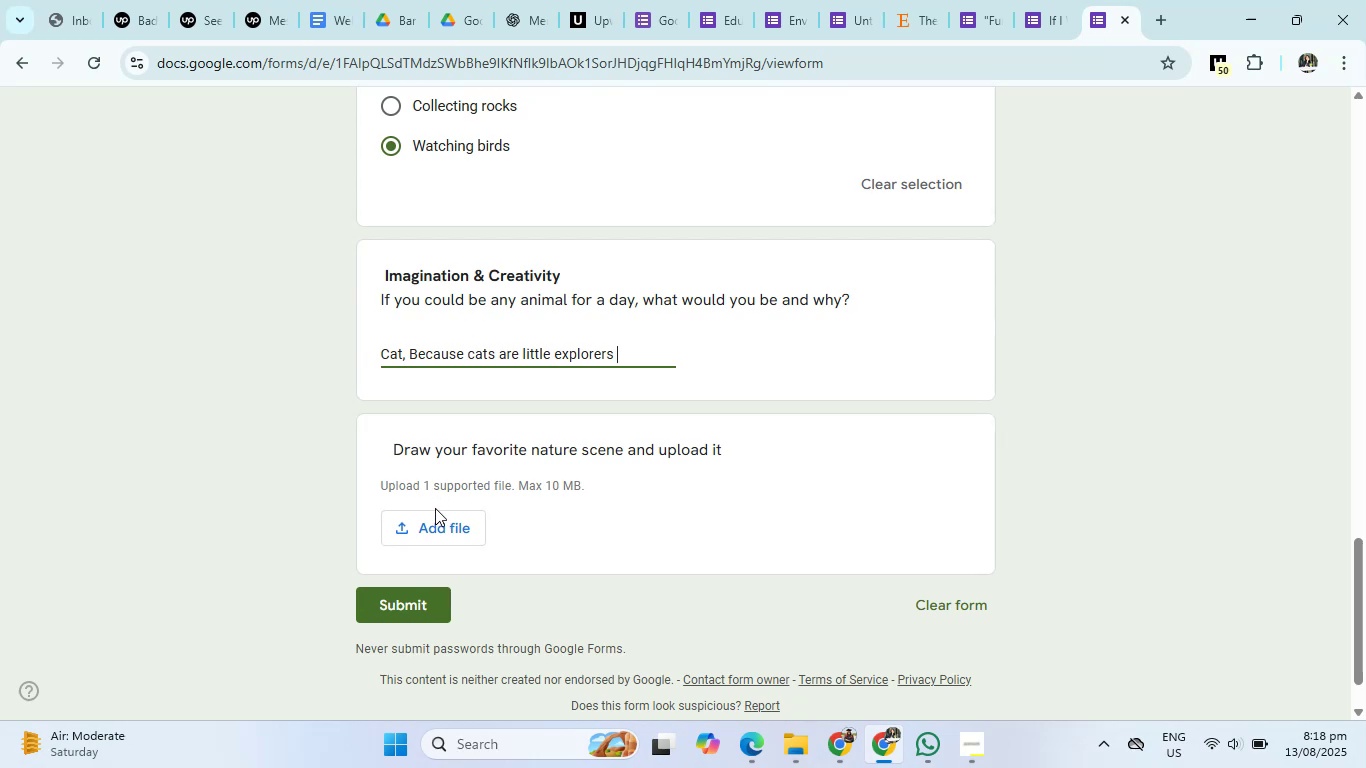 
left_click([464, 244])
 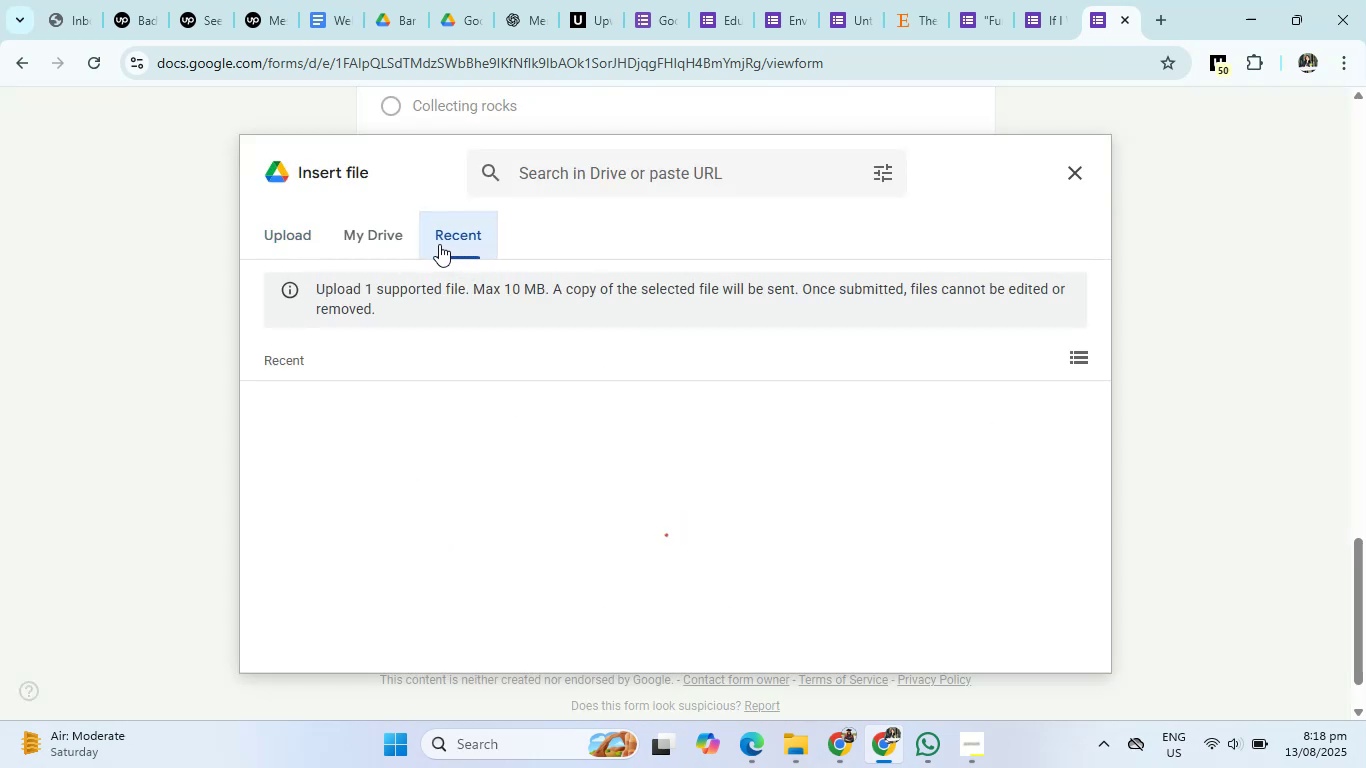 
mouse_move([386, 266])
 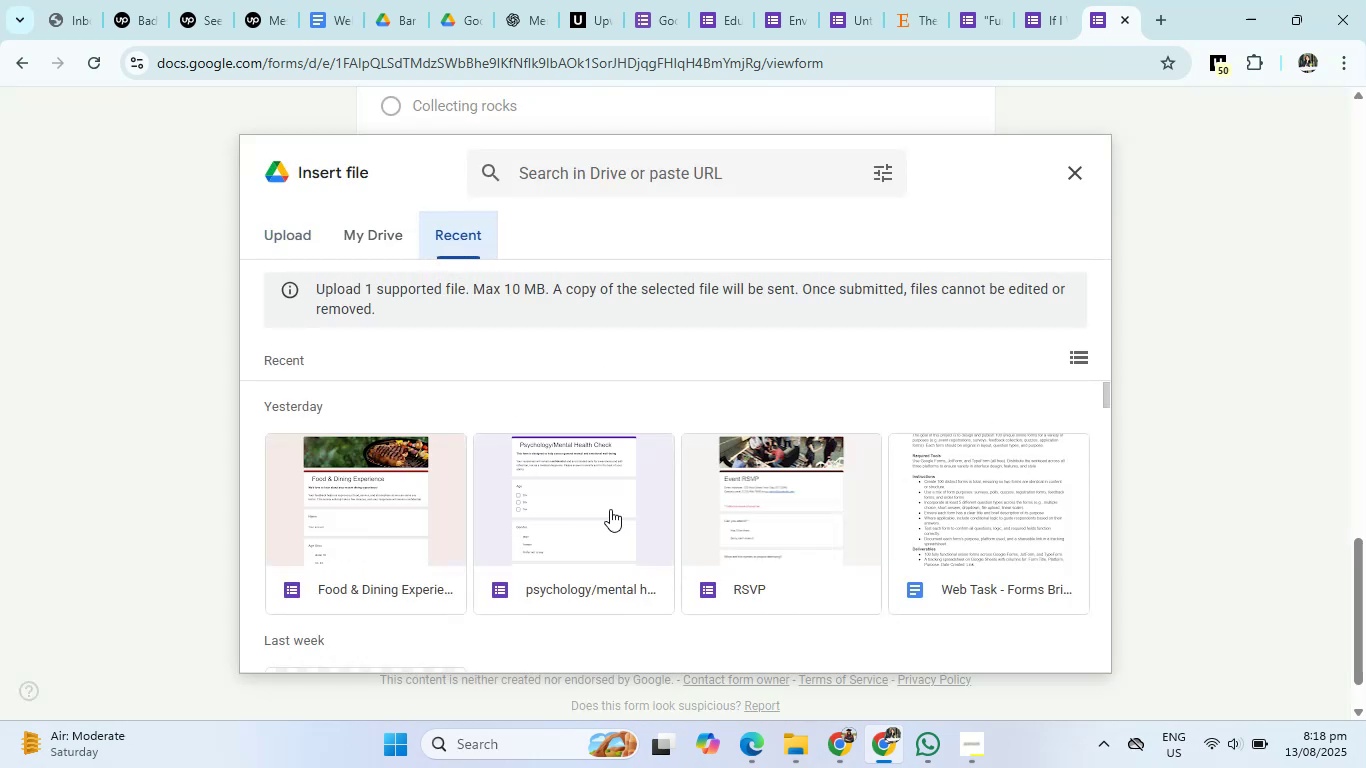 
scroll: coordinate [621, 512], scroll_direction: down, amount: 3.0
 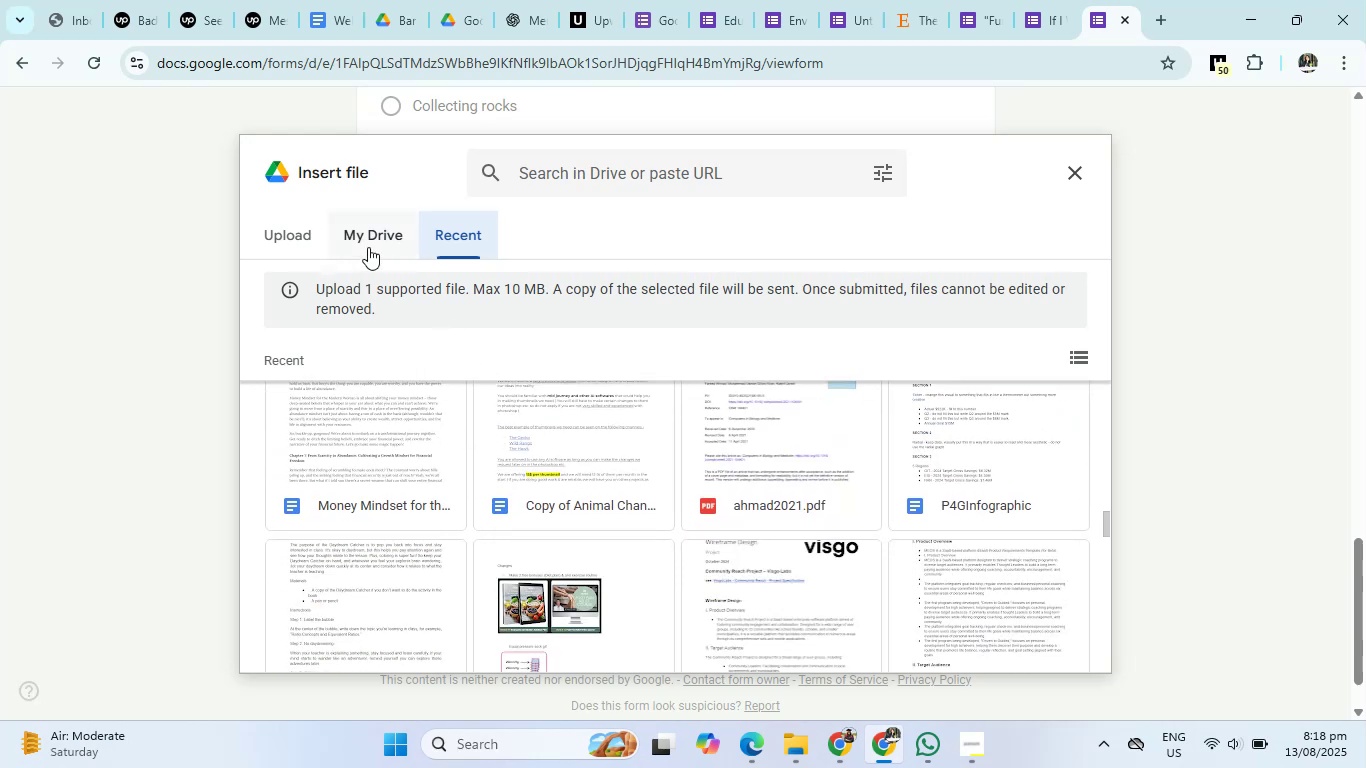 
left_click([368, 247])
 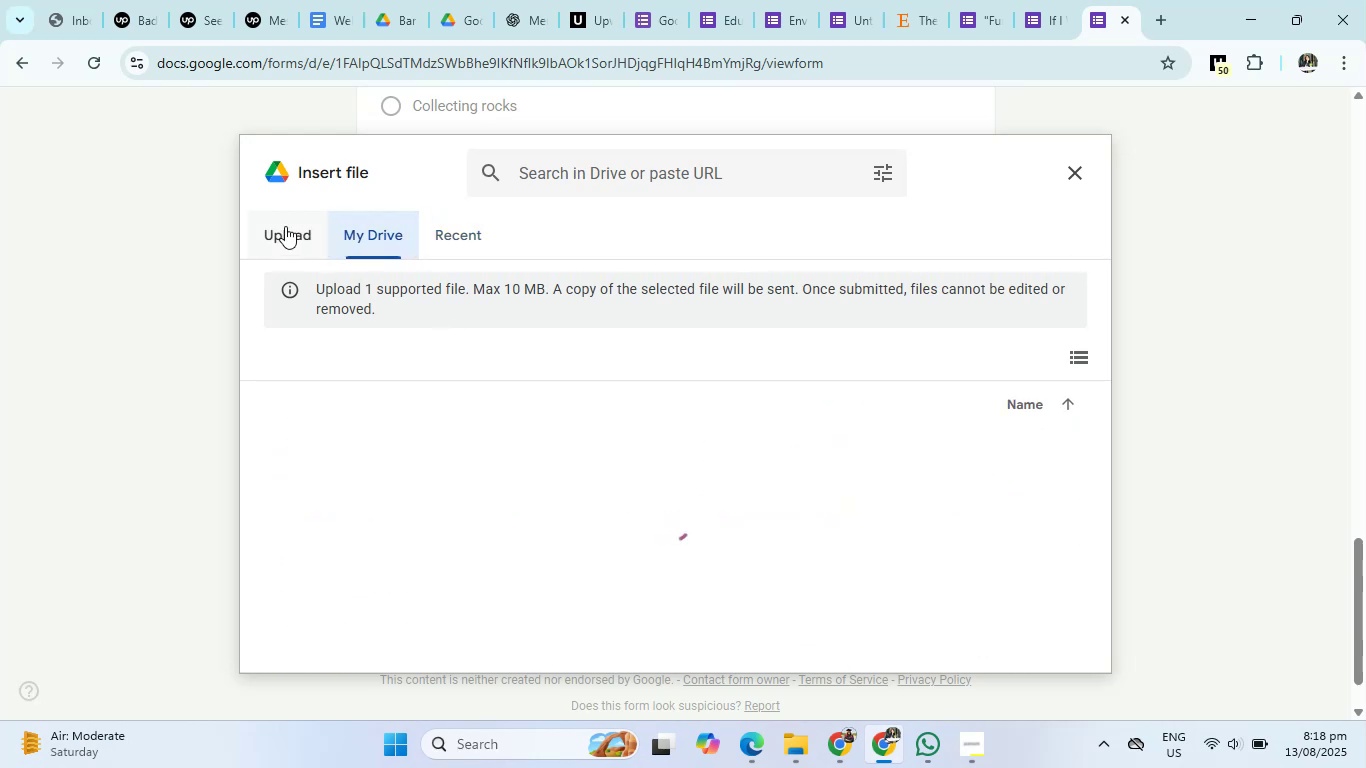 
left_click([285, 226])
 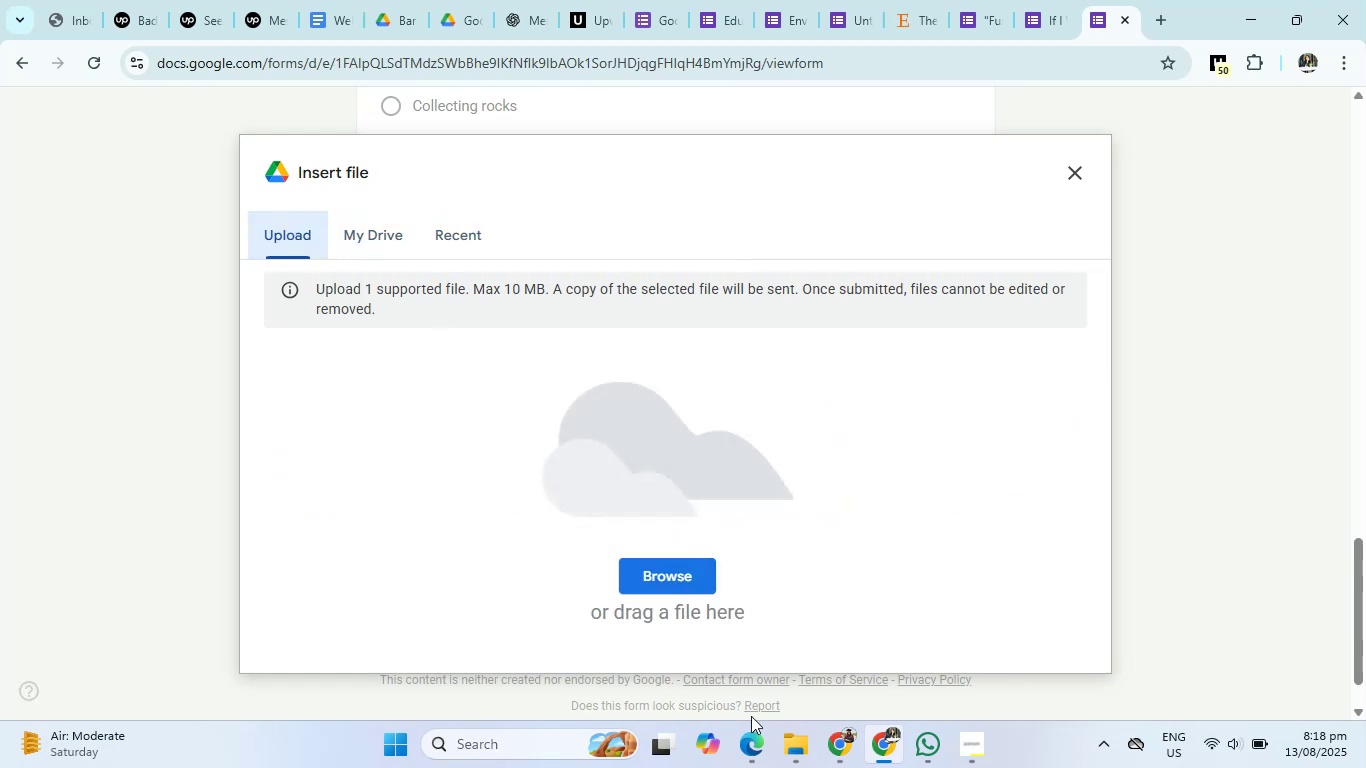 
left_click([783, 757])
 